 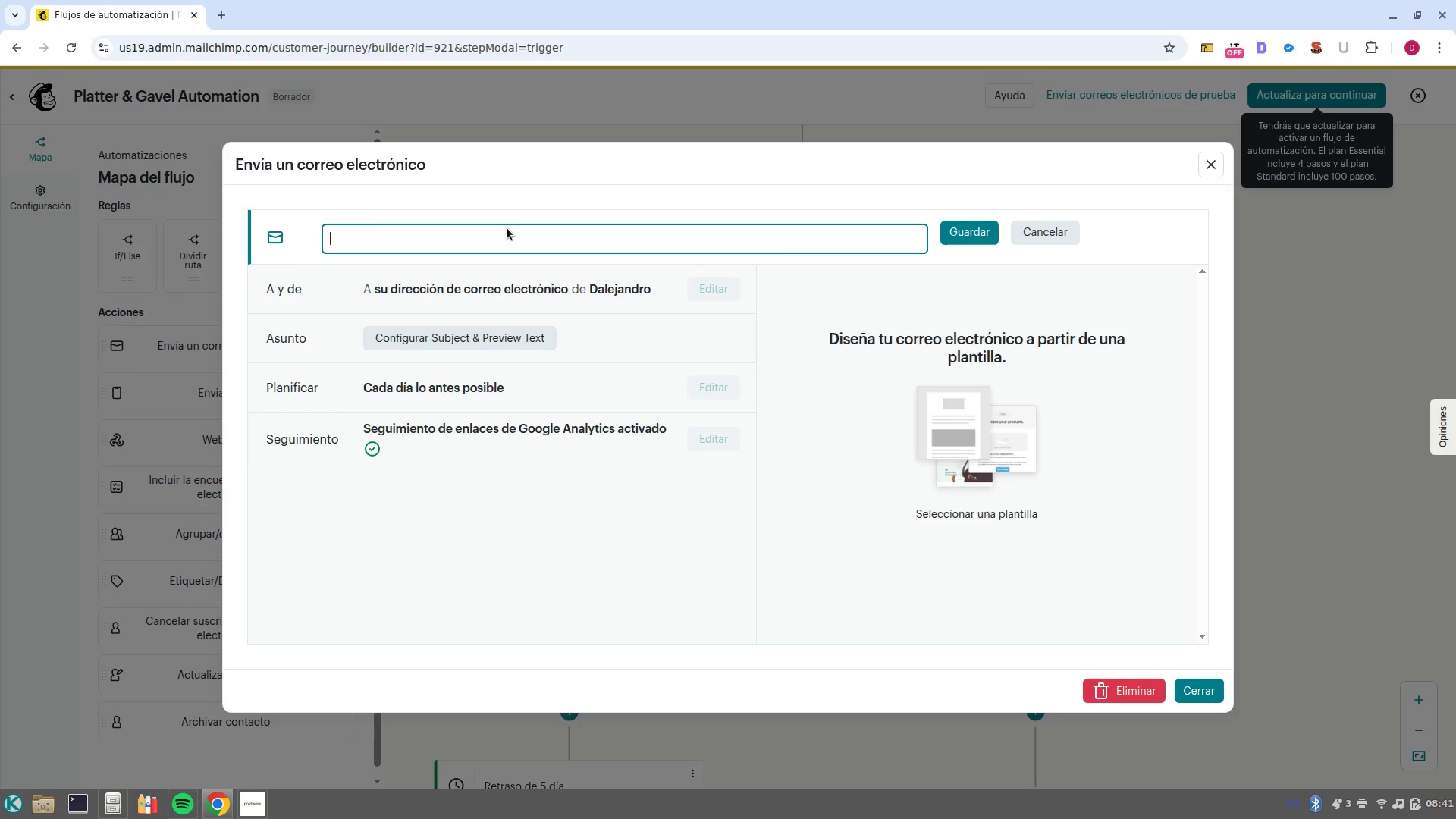 
key(Control+ControlLeft)
 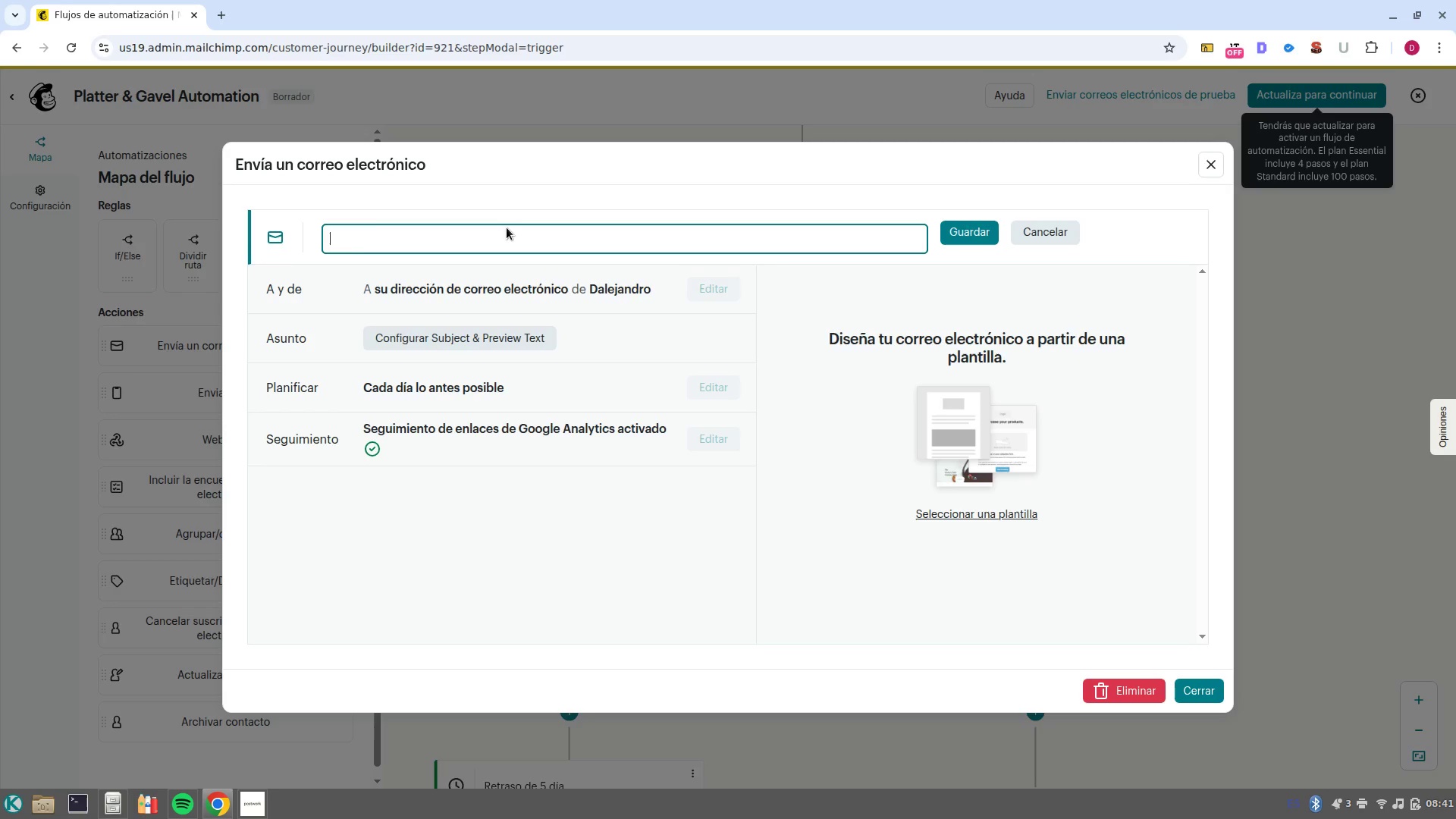 
key(Control+V)
 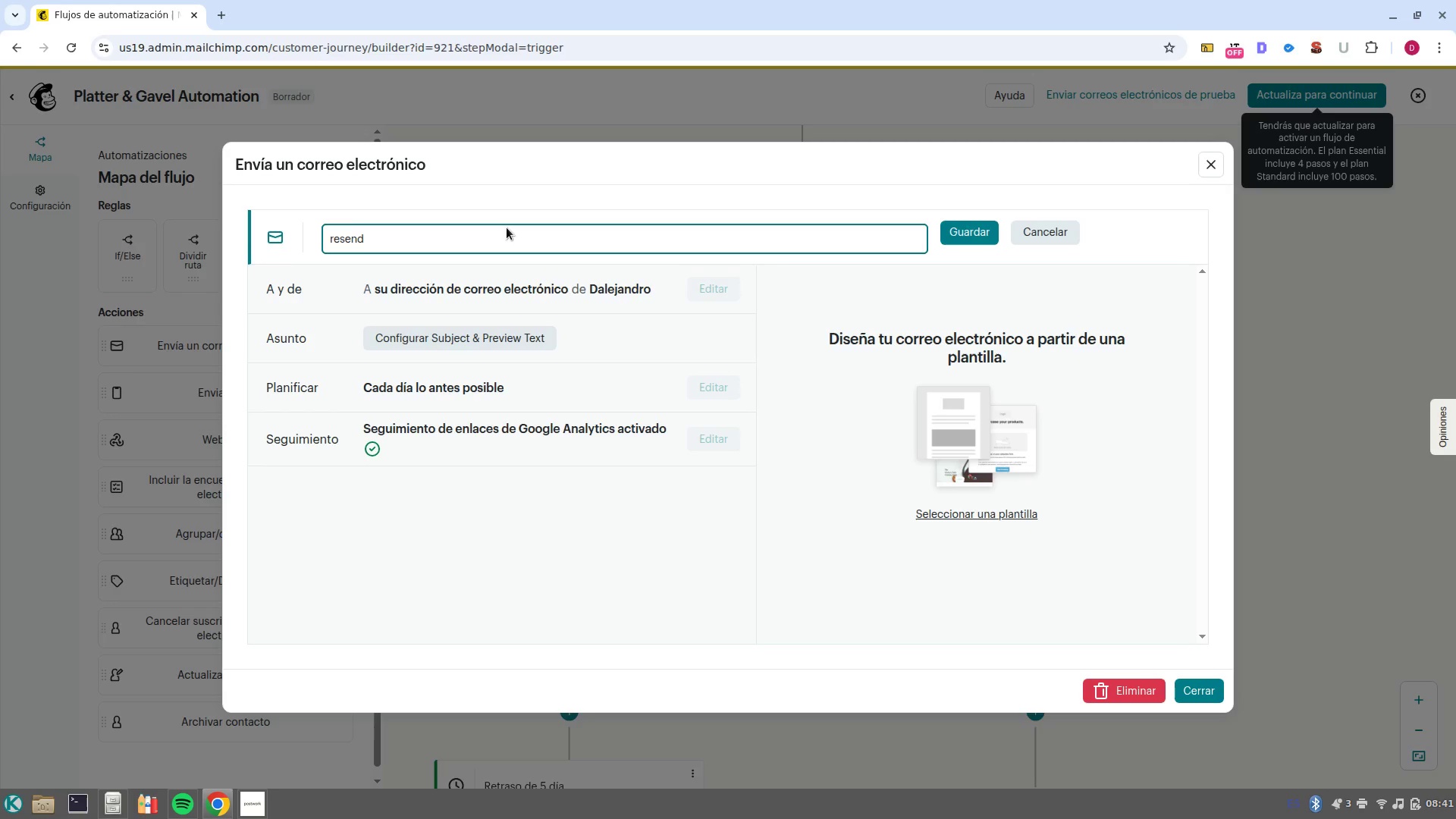 
type( mail touch1)
key(Backspace)
type( 1)
 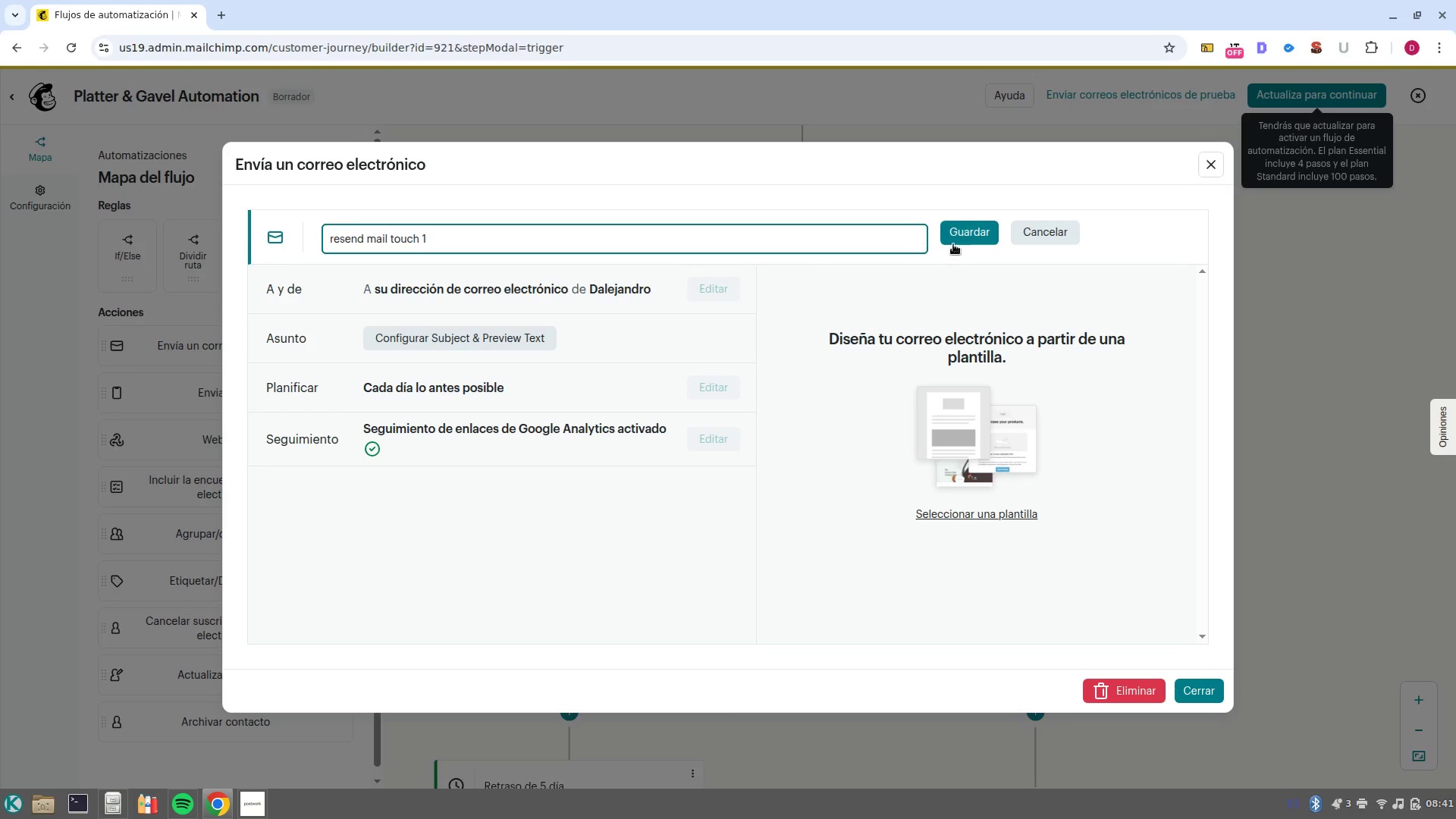 
left_click([969, 231])
 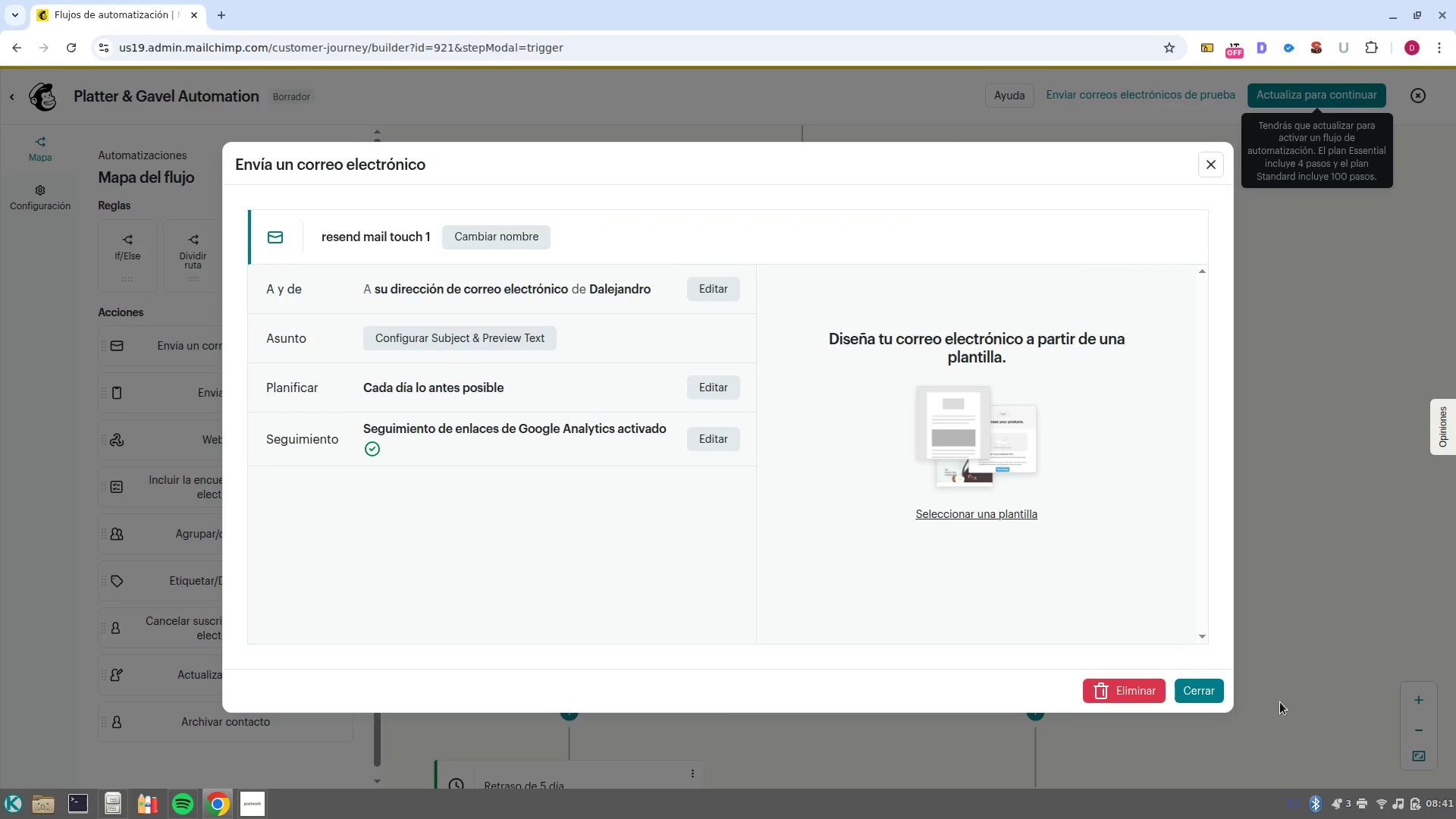 
left_click([1217, 691])
 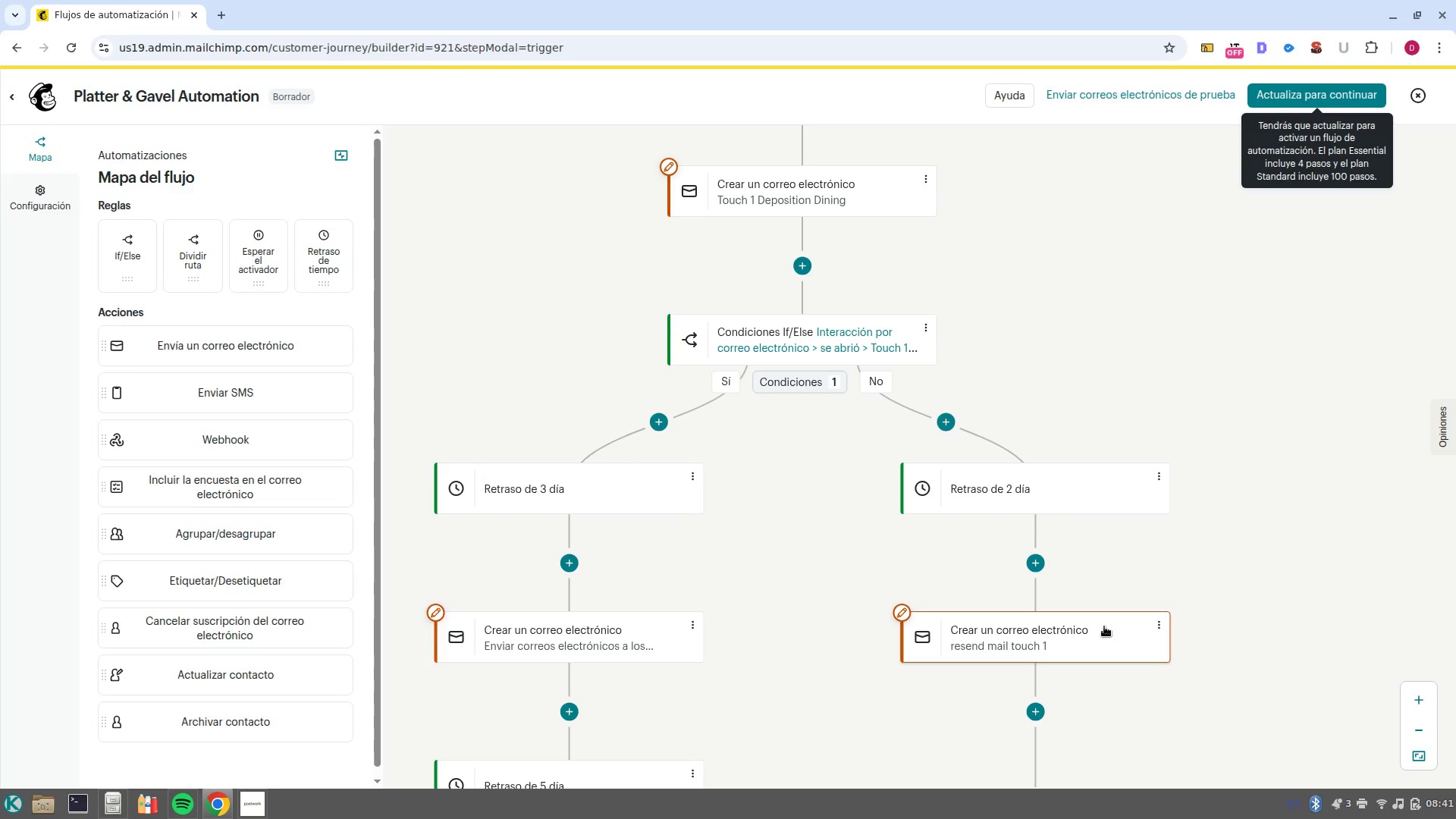 
wait(8.36)
 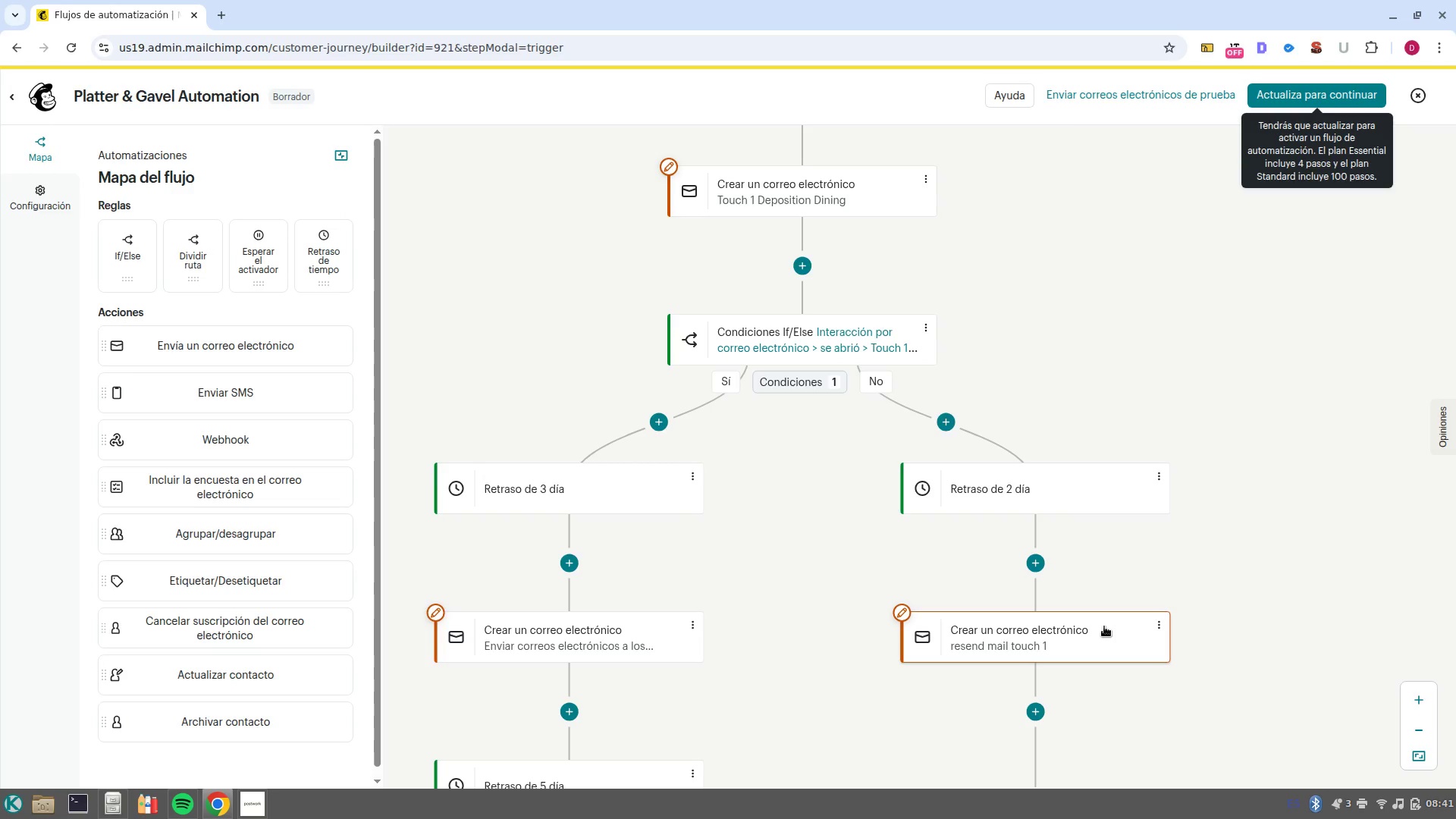 
left_click_drag(start_coordinate=[811, 562], to_coordinate=[899, 508])
 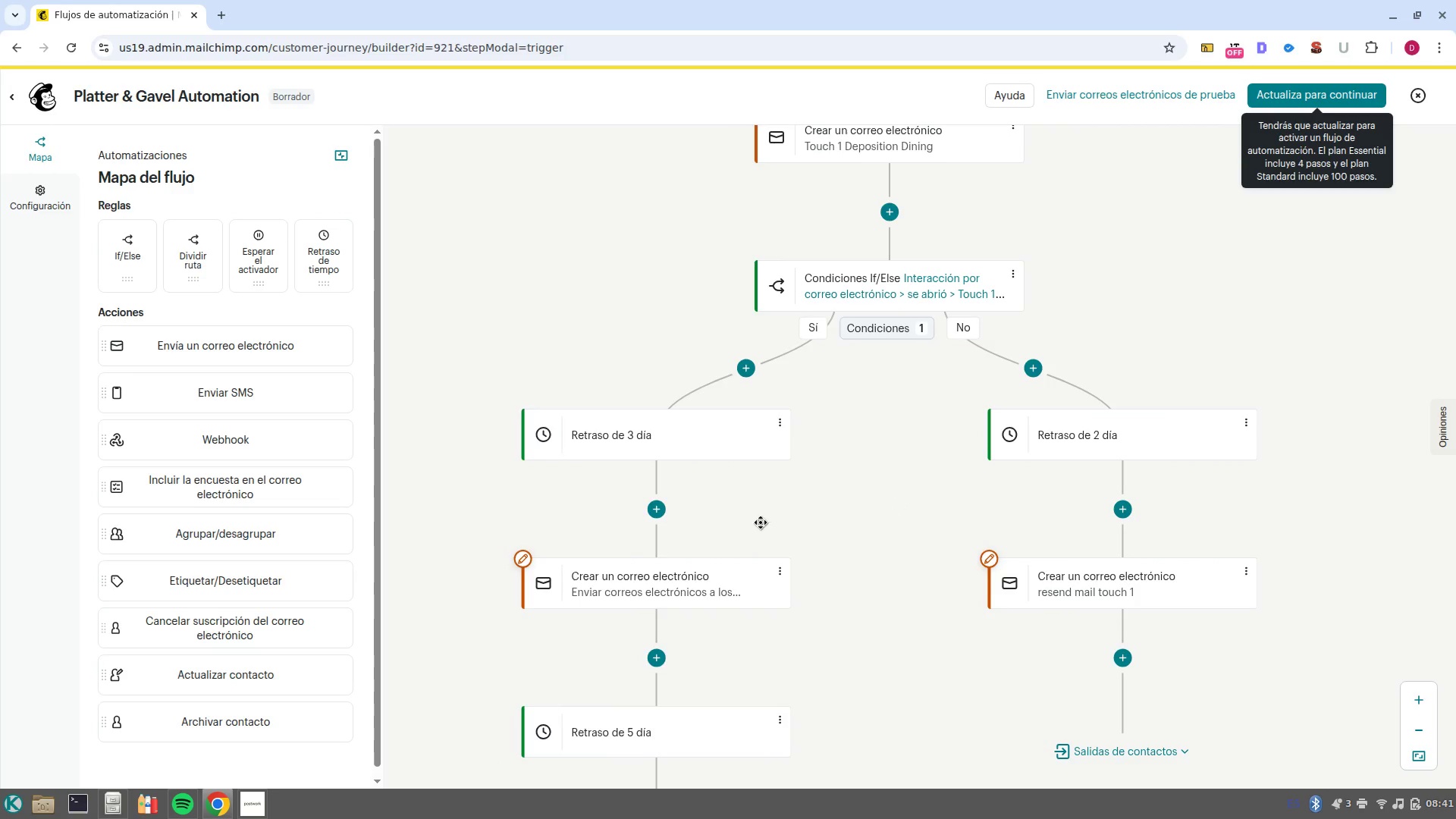 
left_click_drag(start_coordinate=[761, 522], to_coordinate=[836, 495])
 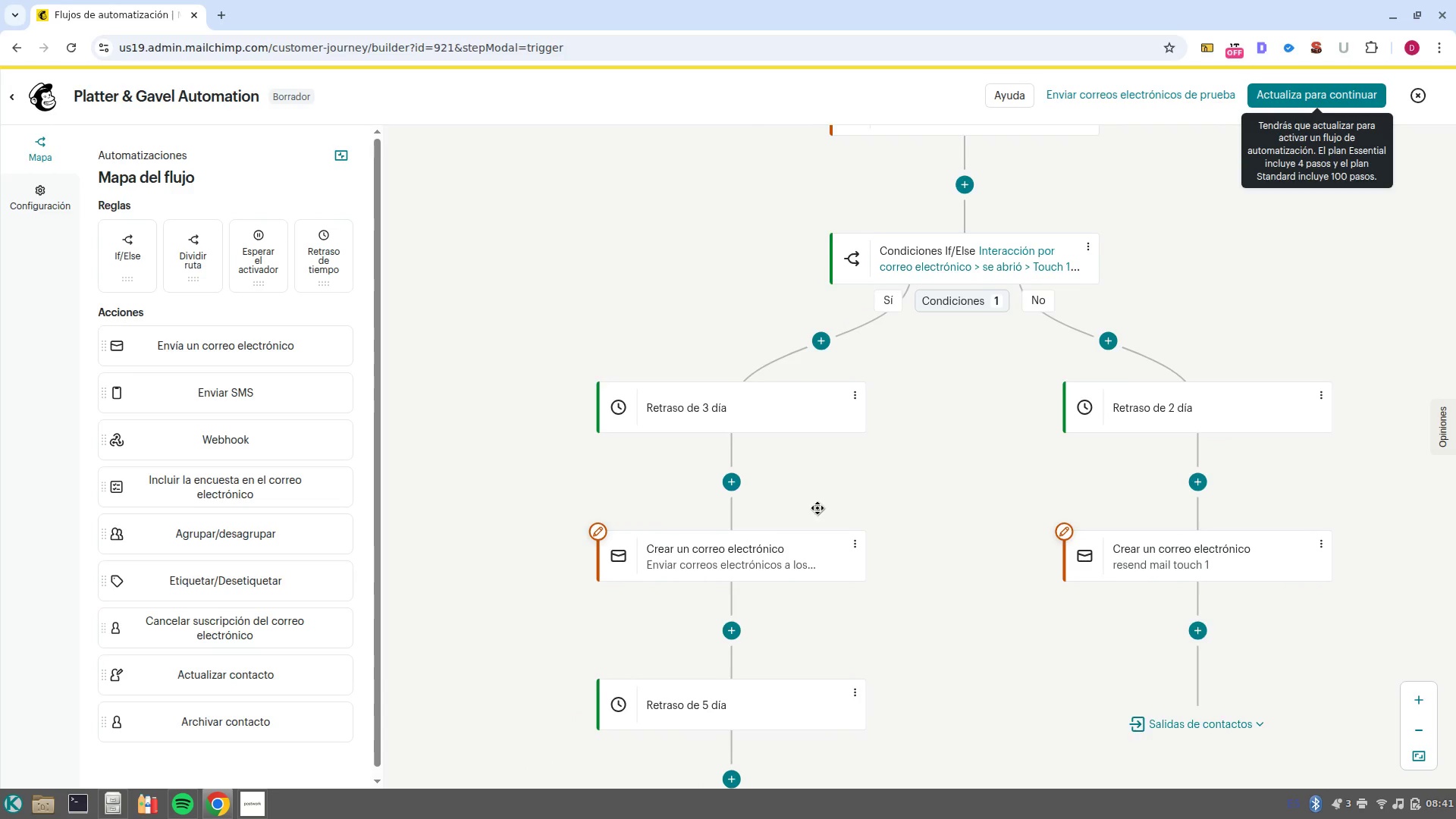 
left_click_drag(start_coordinate=[822, 506], to_coordinate=[830, 434])
 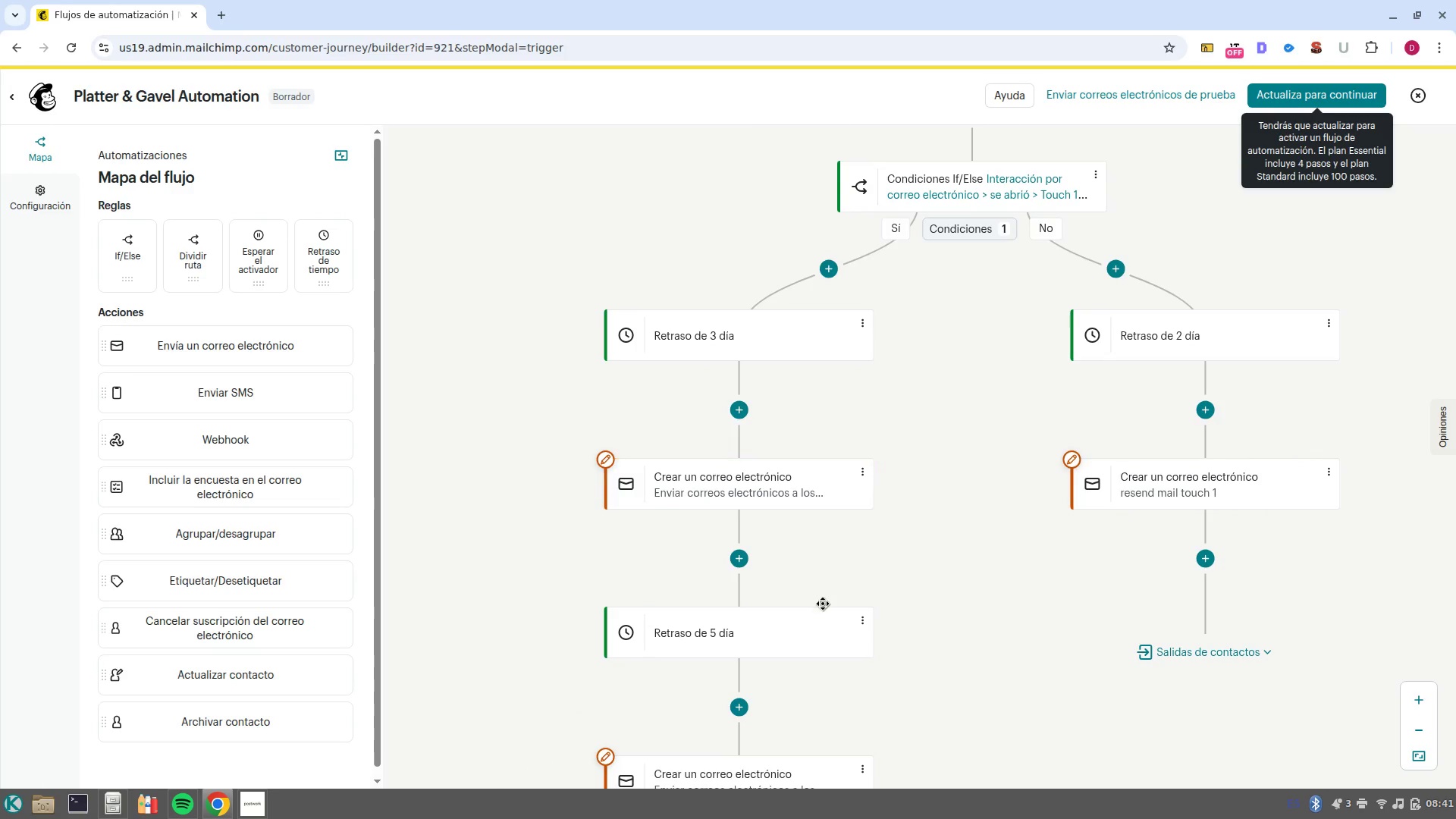 
left_click_drag(start_coordinate=[824, 601], to_coordinate=[831, 428])
 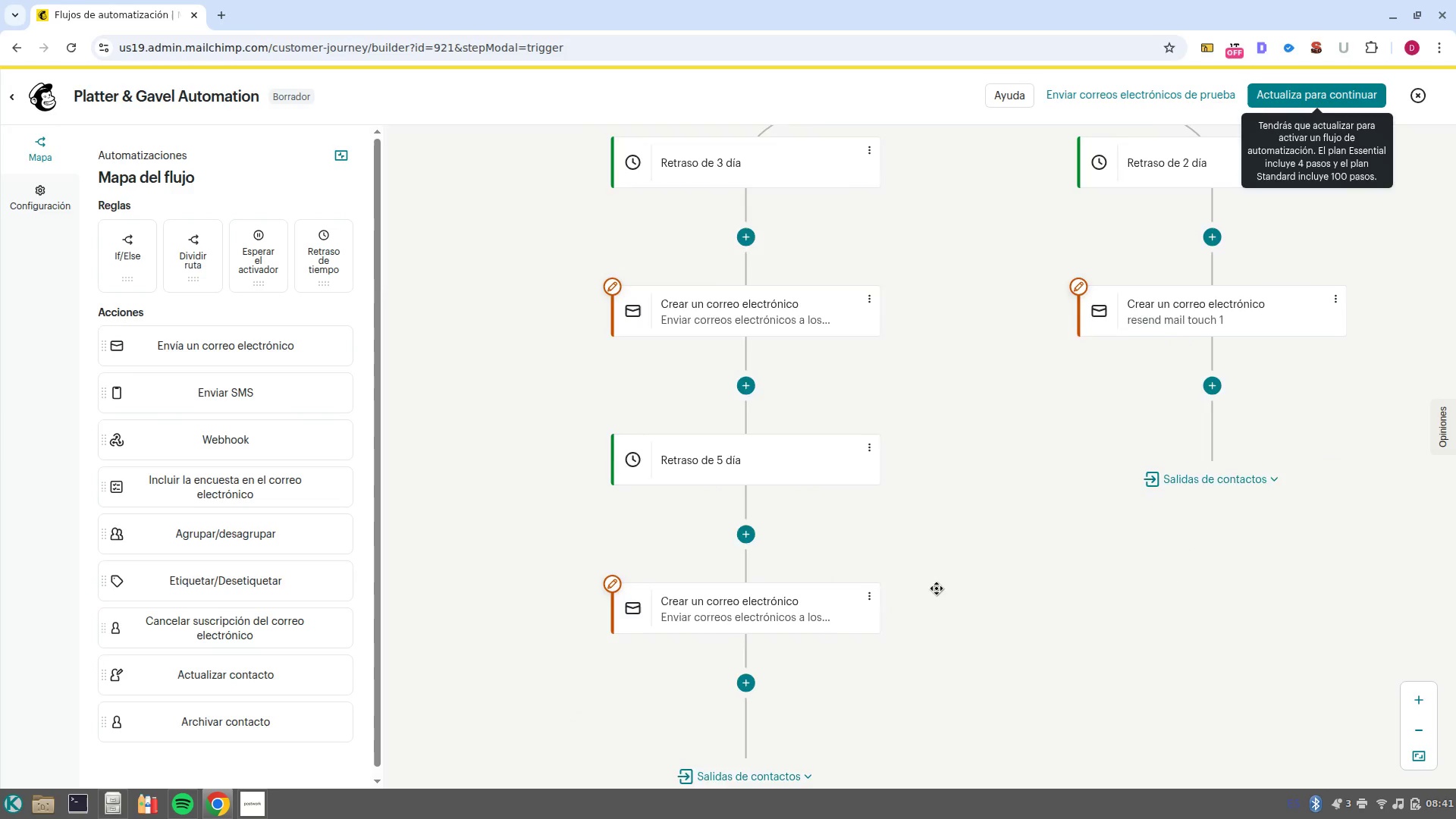 
left_click_drag(start_coordinate=[937, 588], to_coordinate=[930, 431])
 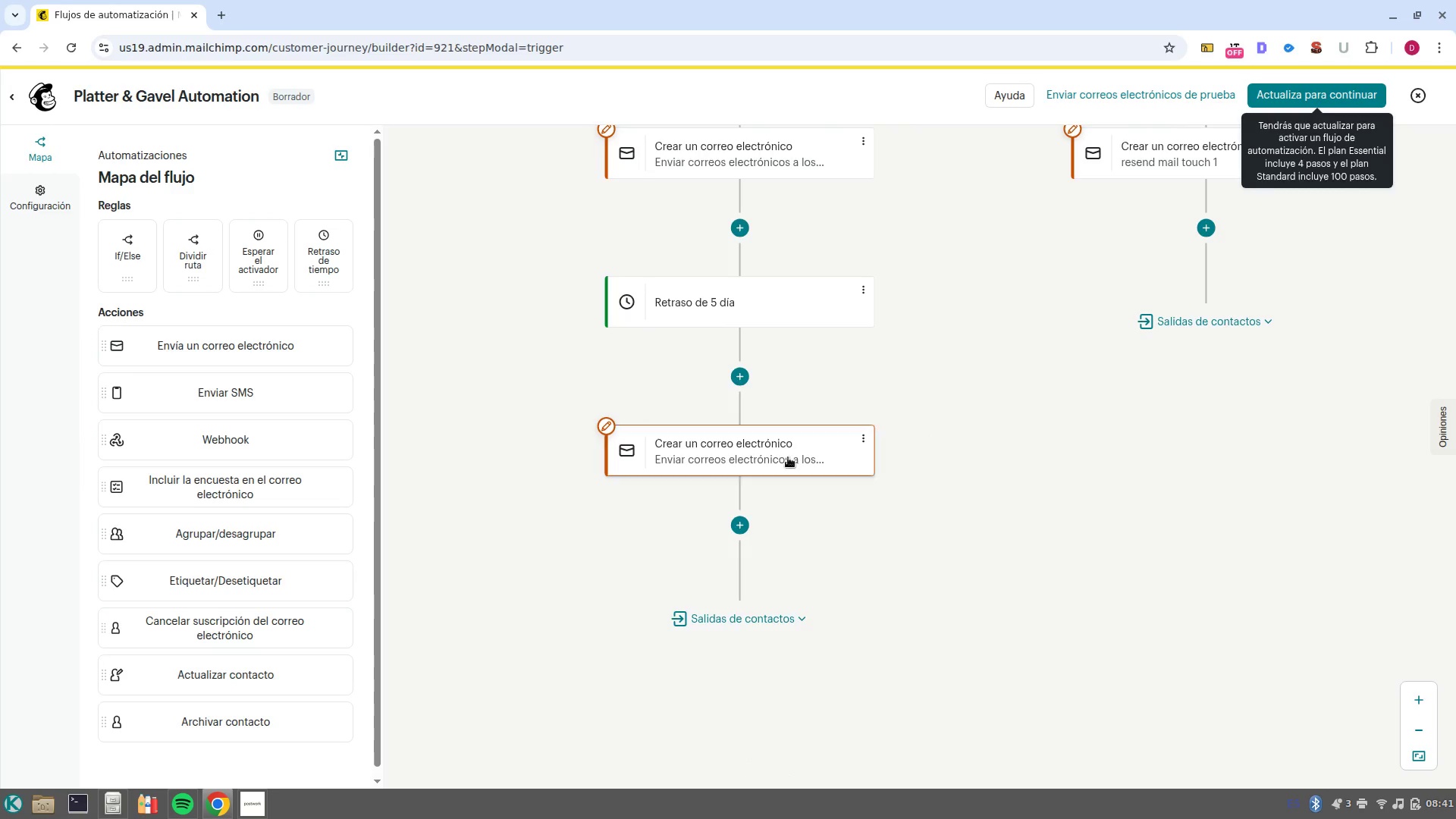 
left_click_drag(start_coordinate=[896, 384], to_coordinate=[898, 438])
 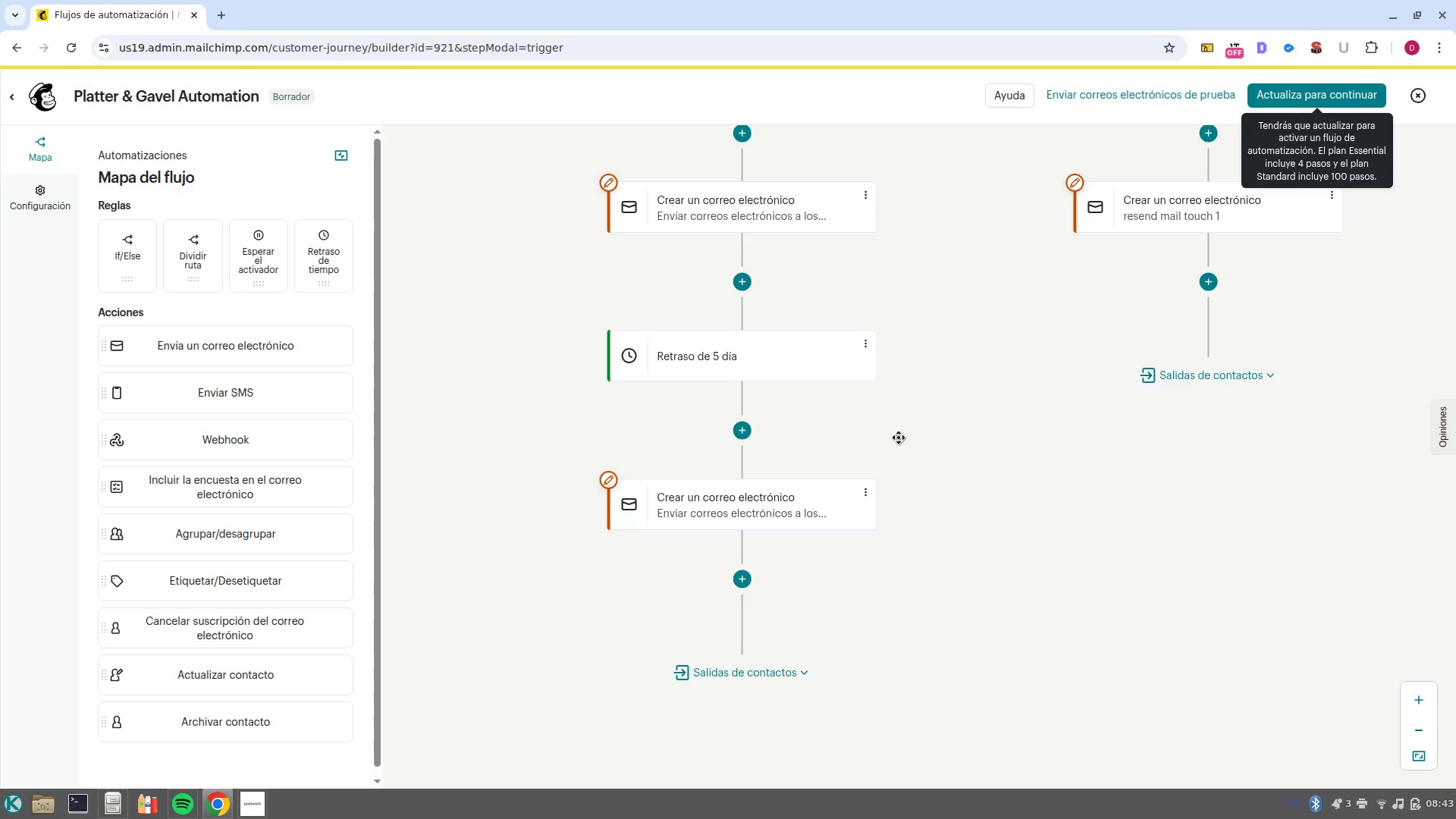 
wait(88.49)
 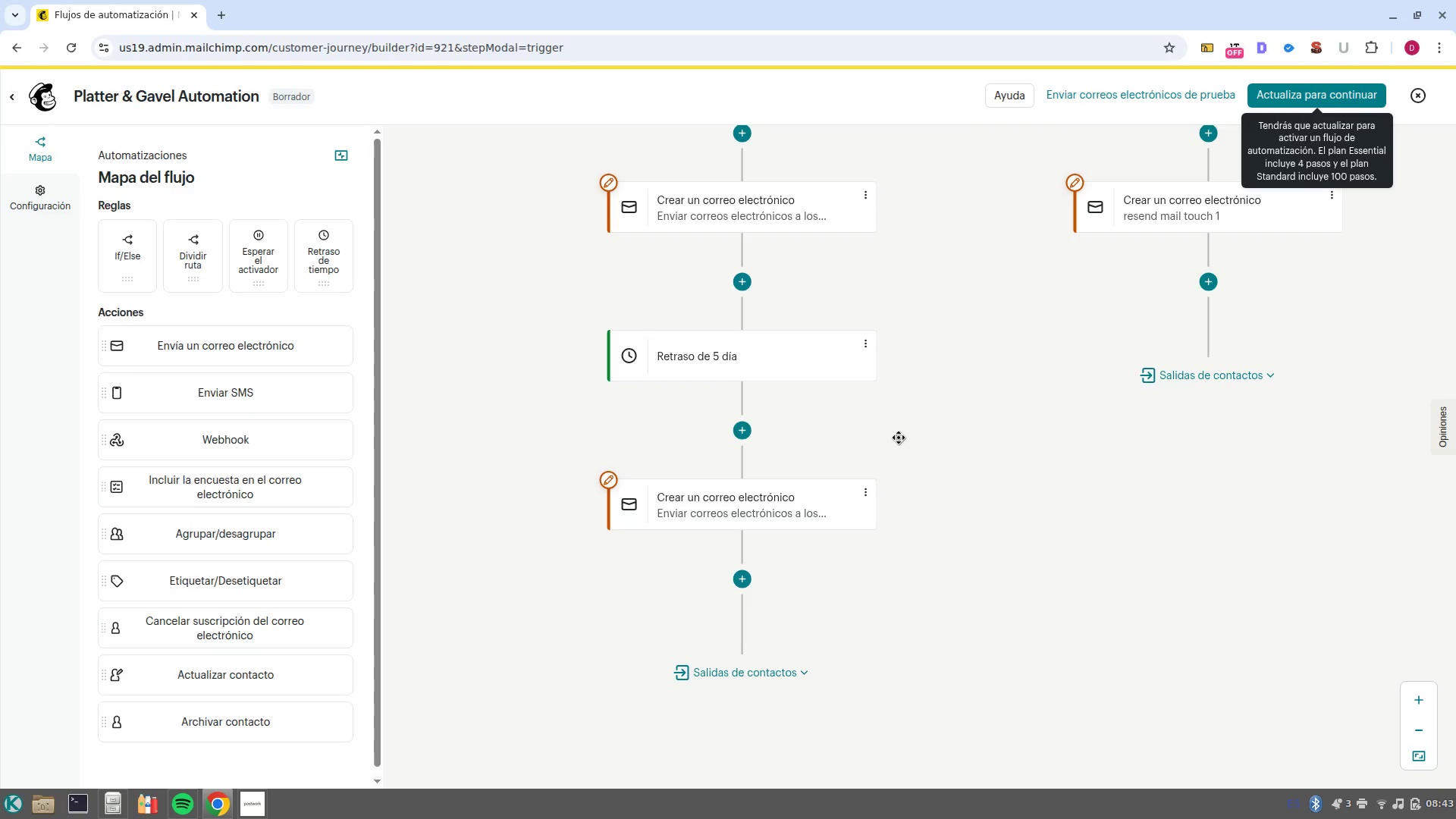 
left_click_drag(start_coordinate=[899, 438], to_coordinate=[893, 448])
 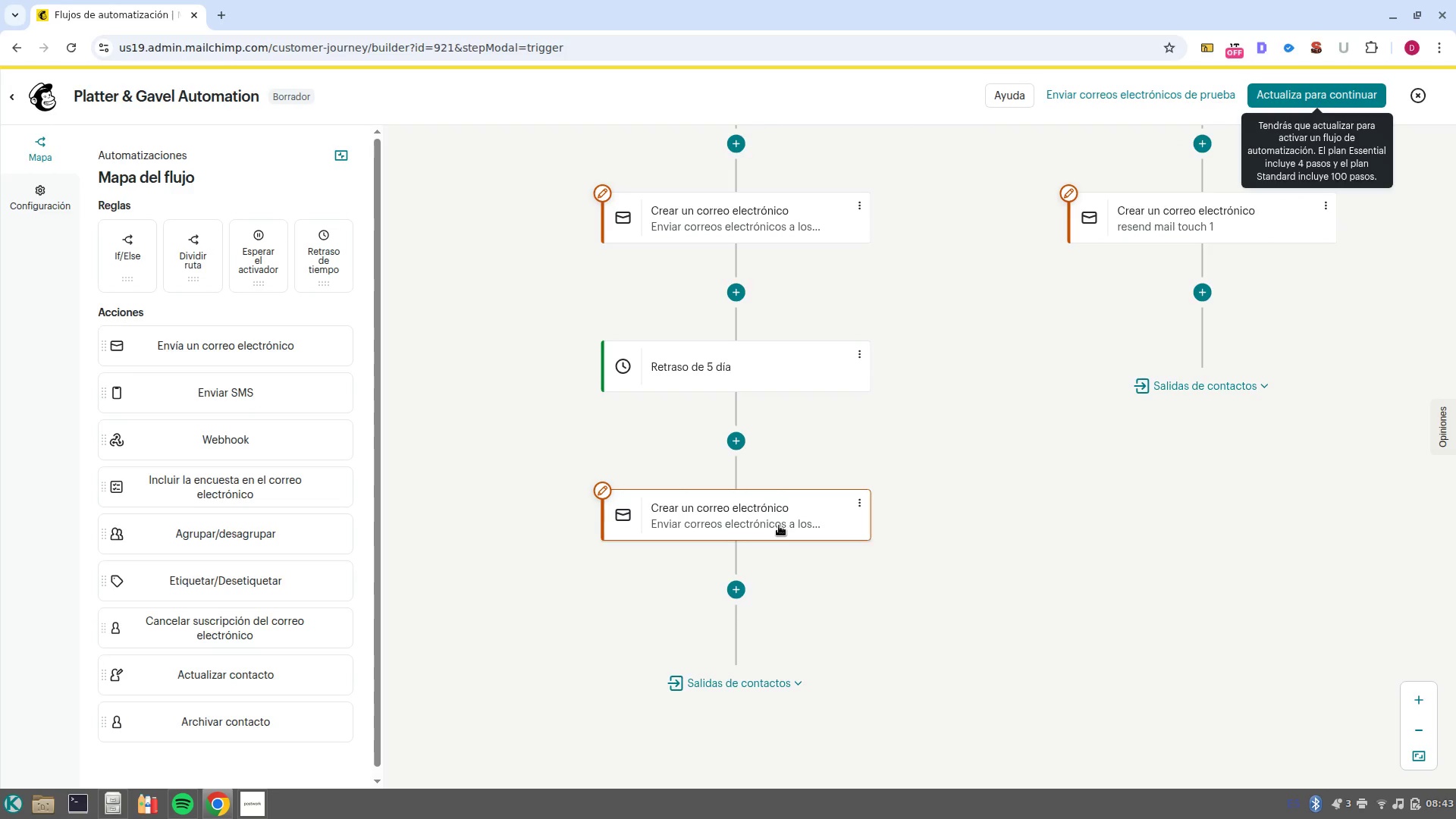 
left_click([779, 526])
 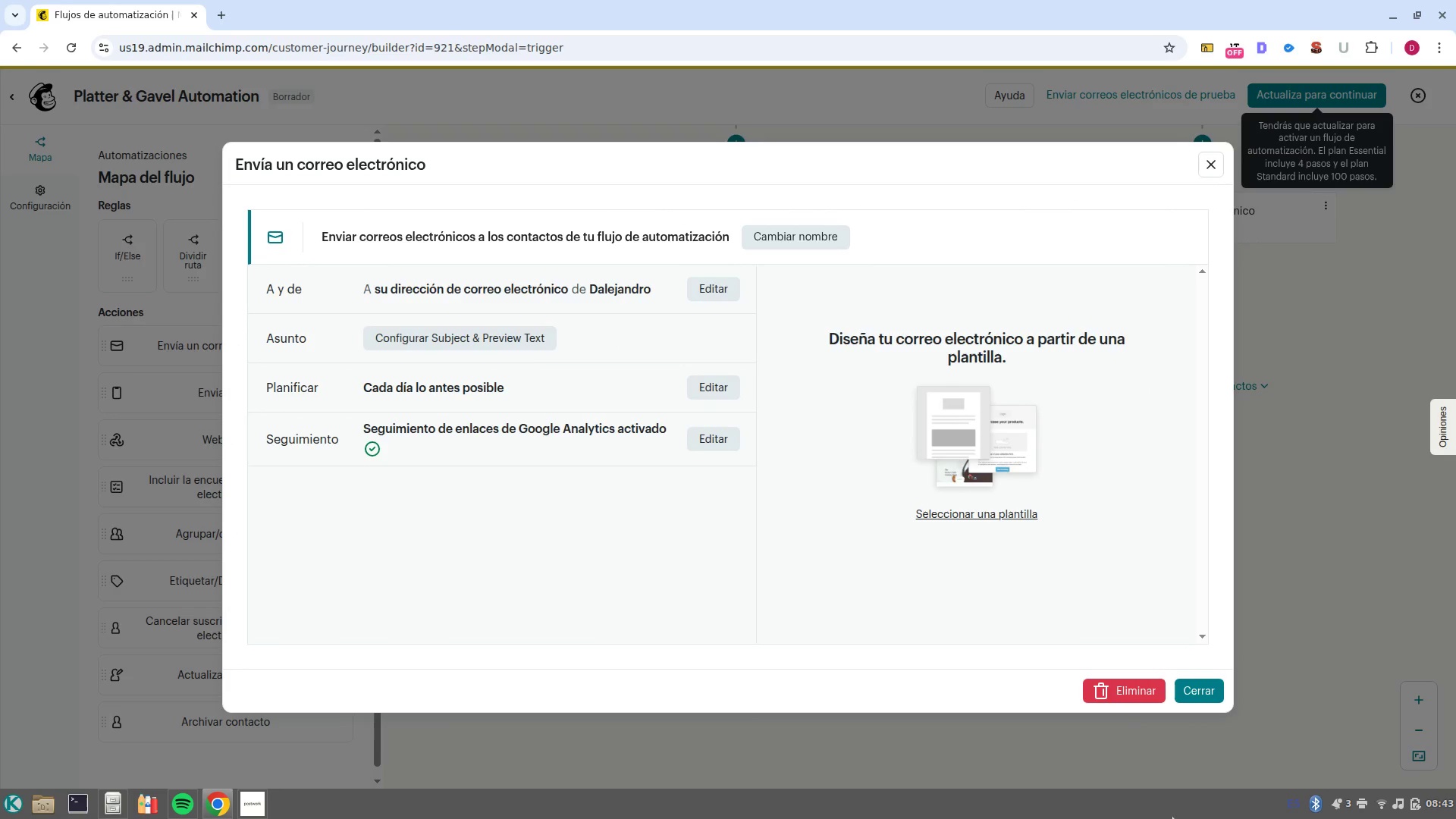 
left_click([1191, 693])
 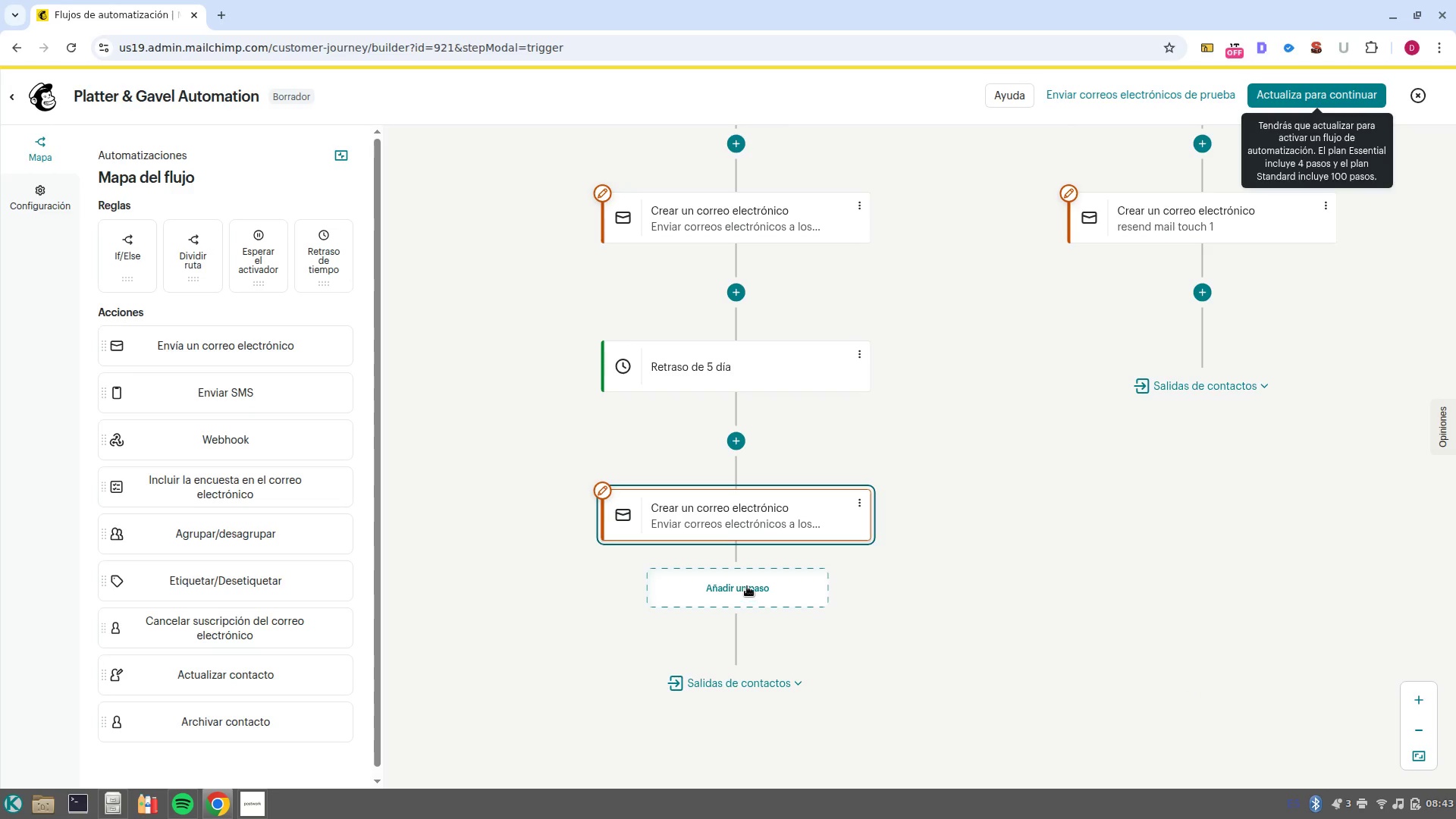 
left_click([747, 586])
 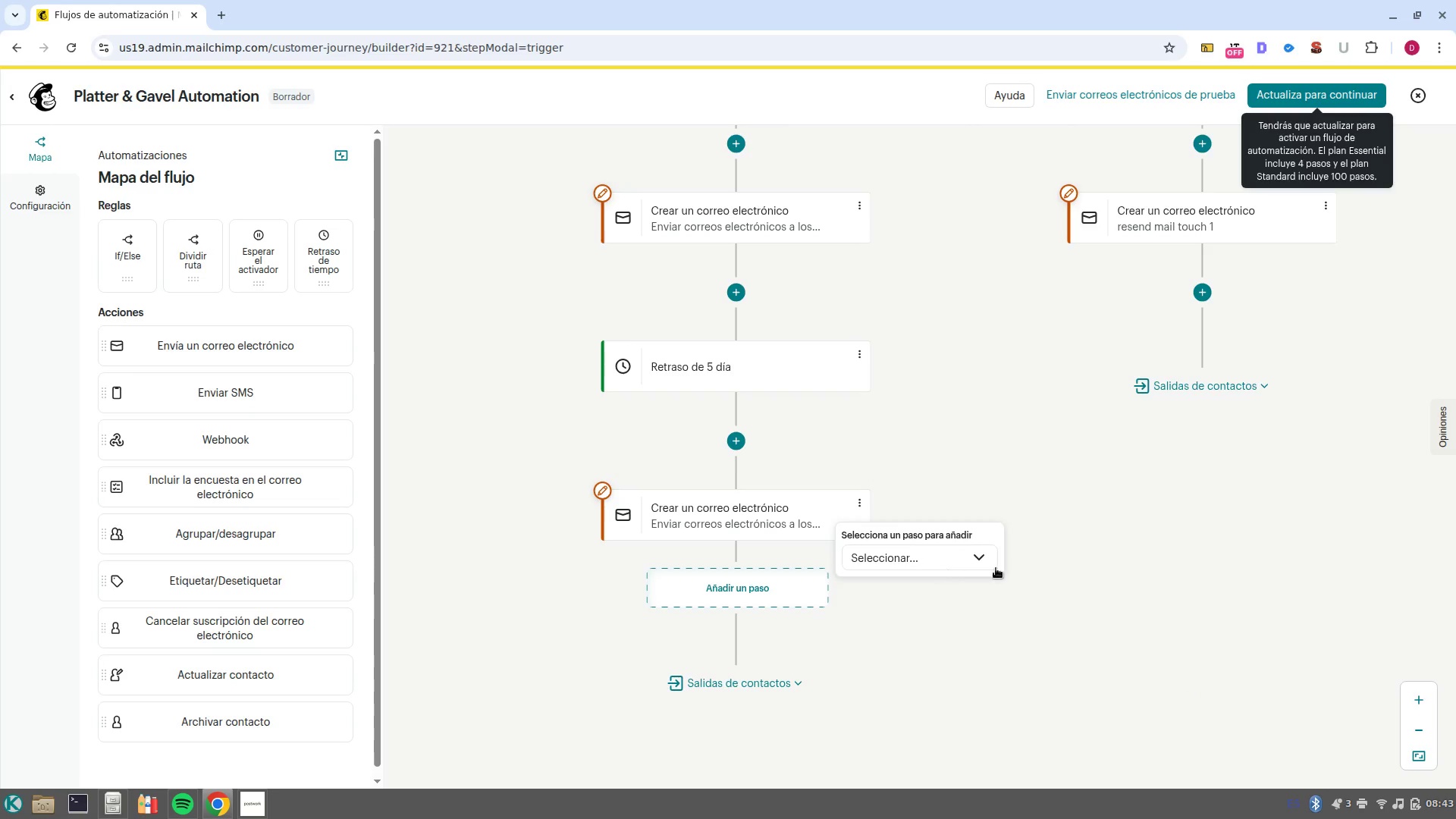 
left_click([996, 568])
 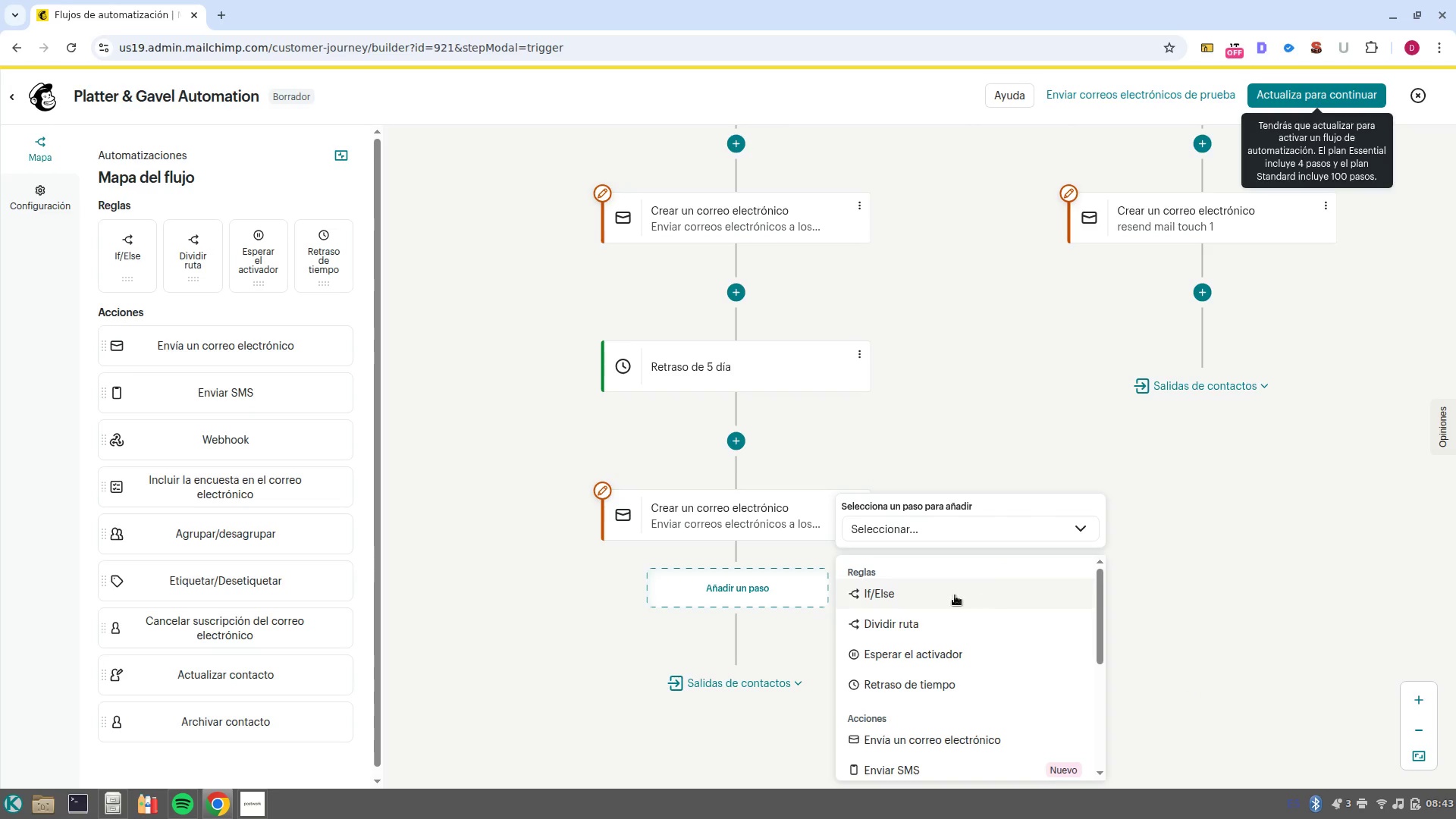 
left_click([955, 595])
 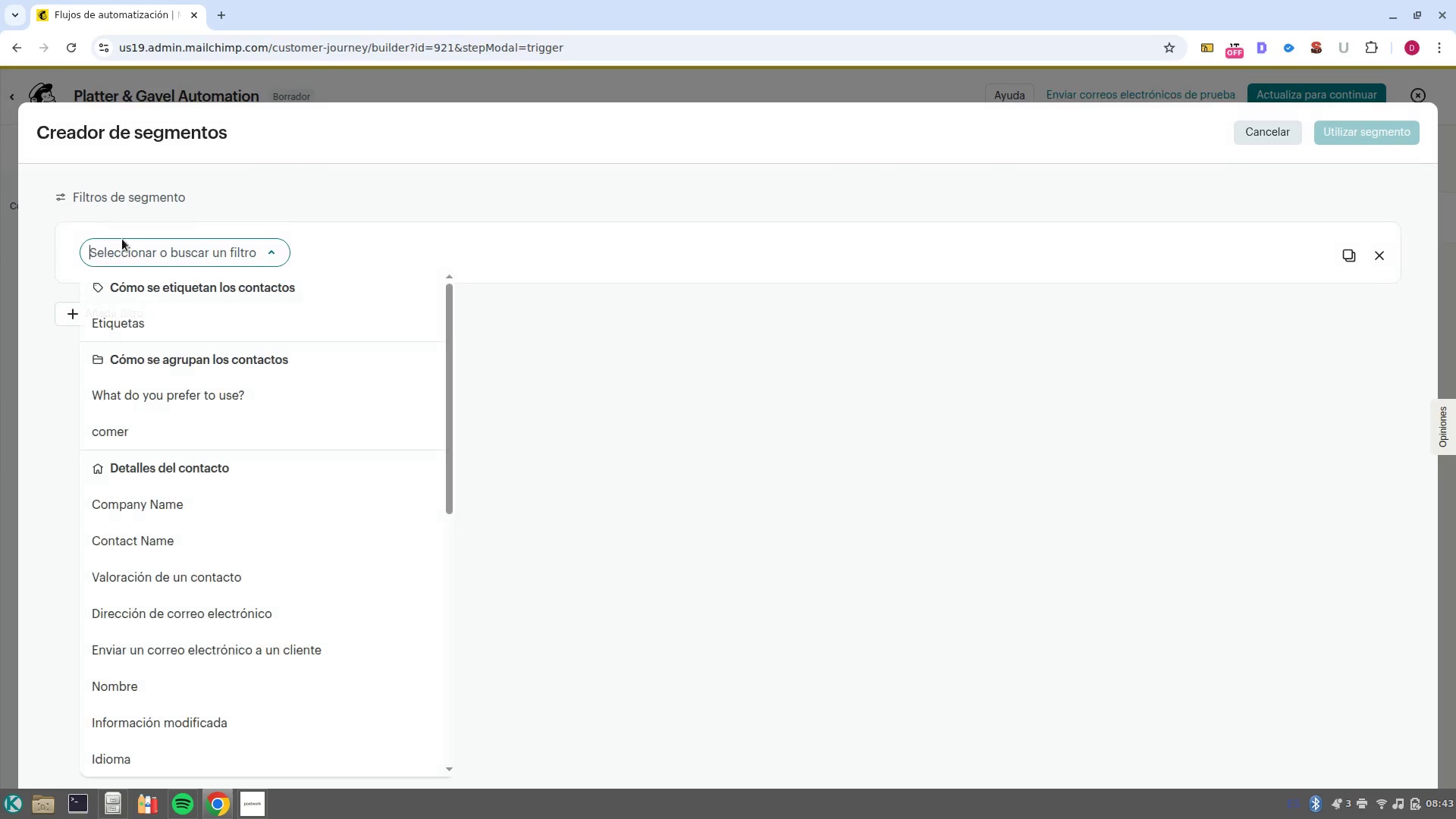 
scroll: coordinate [331, 651], scroll_direction: down, amount: 10.0
 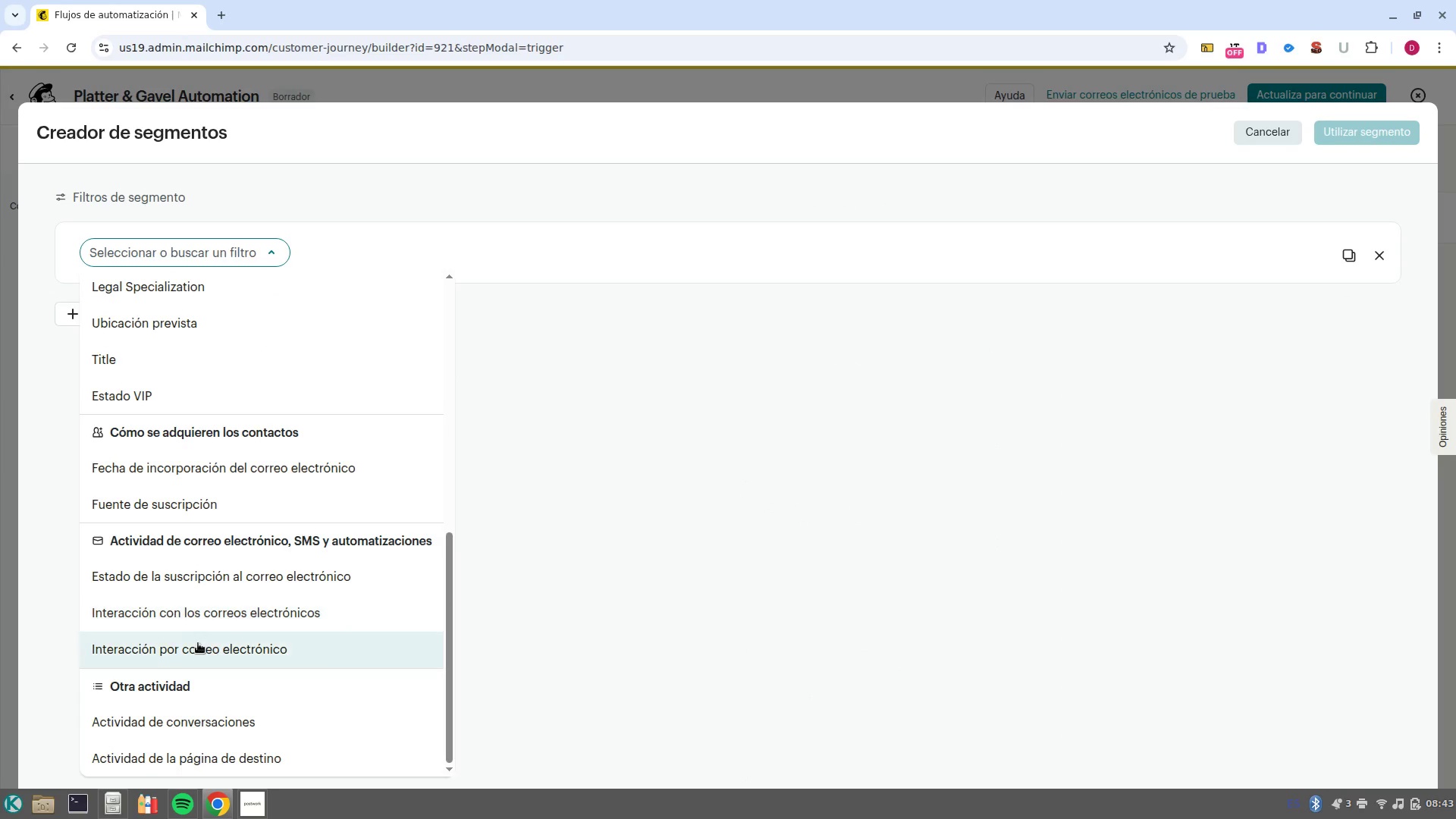 
left_click([199, 650])
 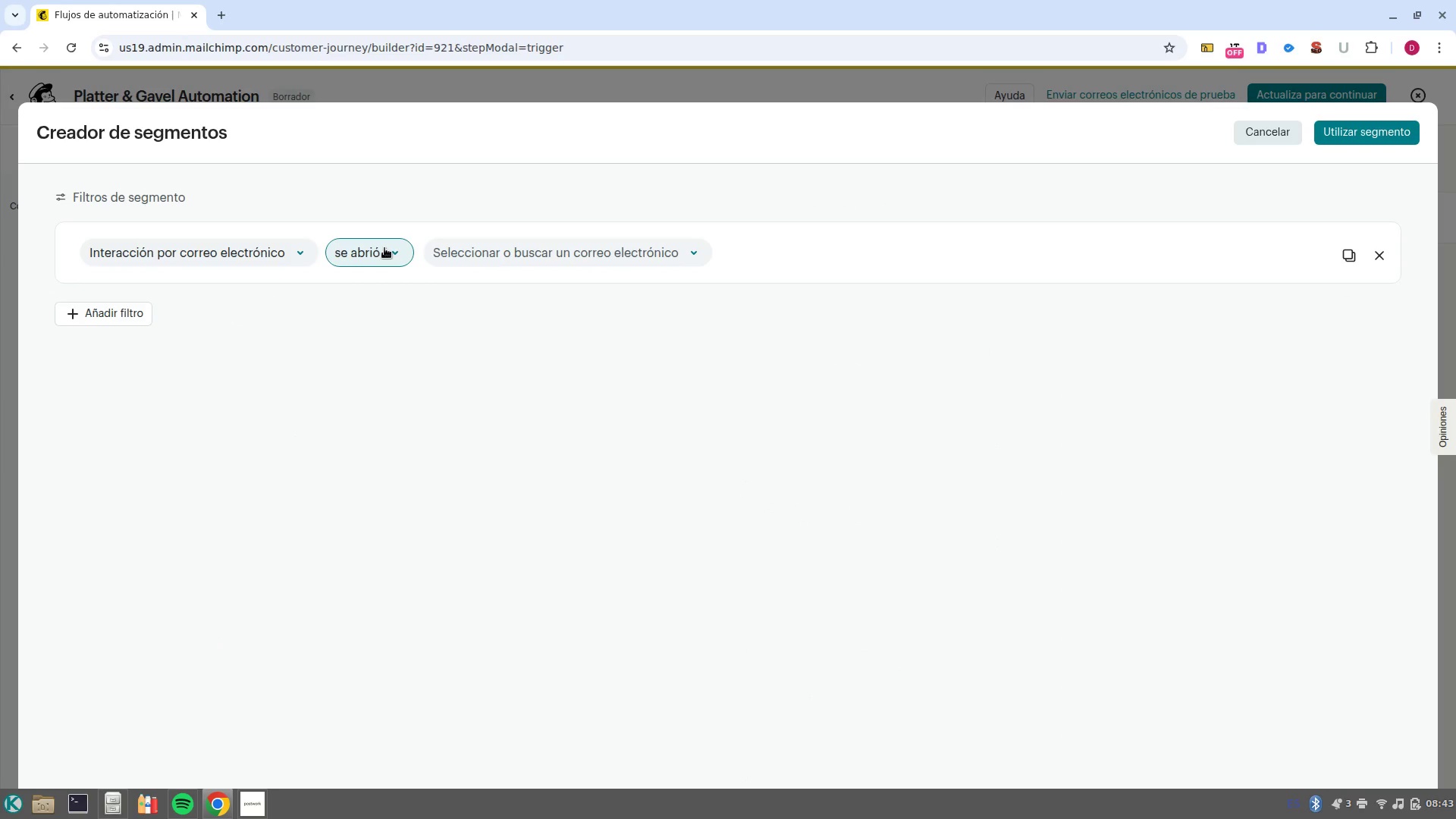 
left_click([384, 248])
 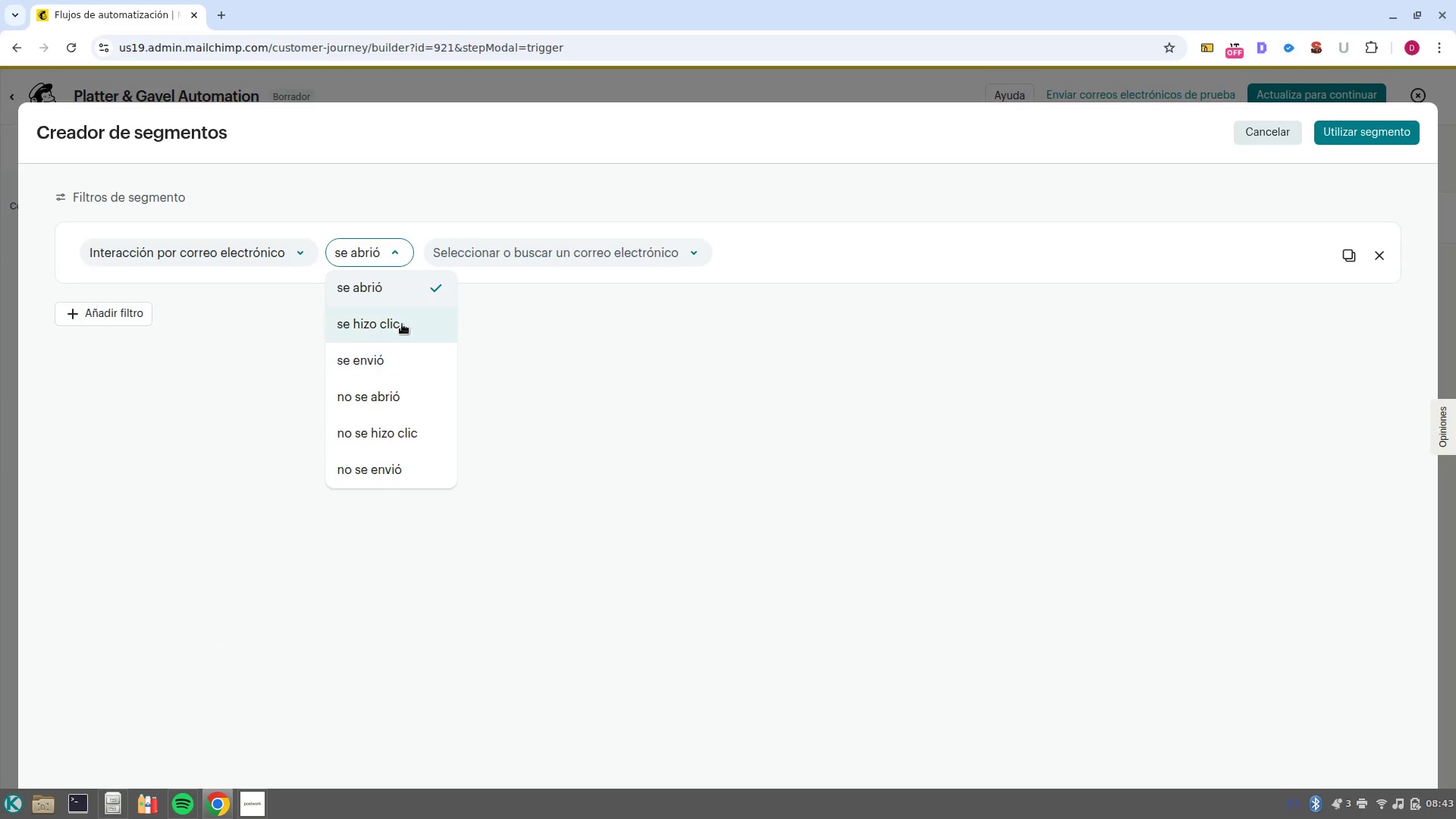 
left_click([401, 322])
 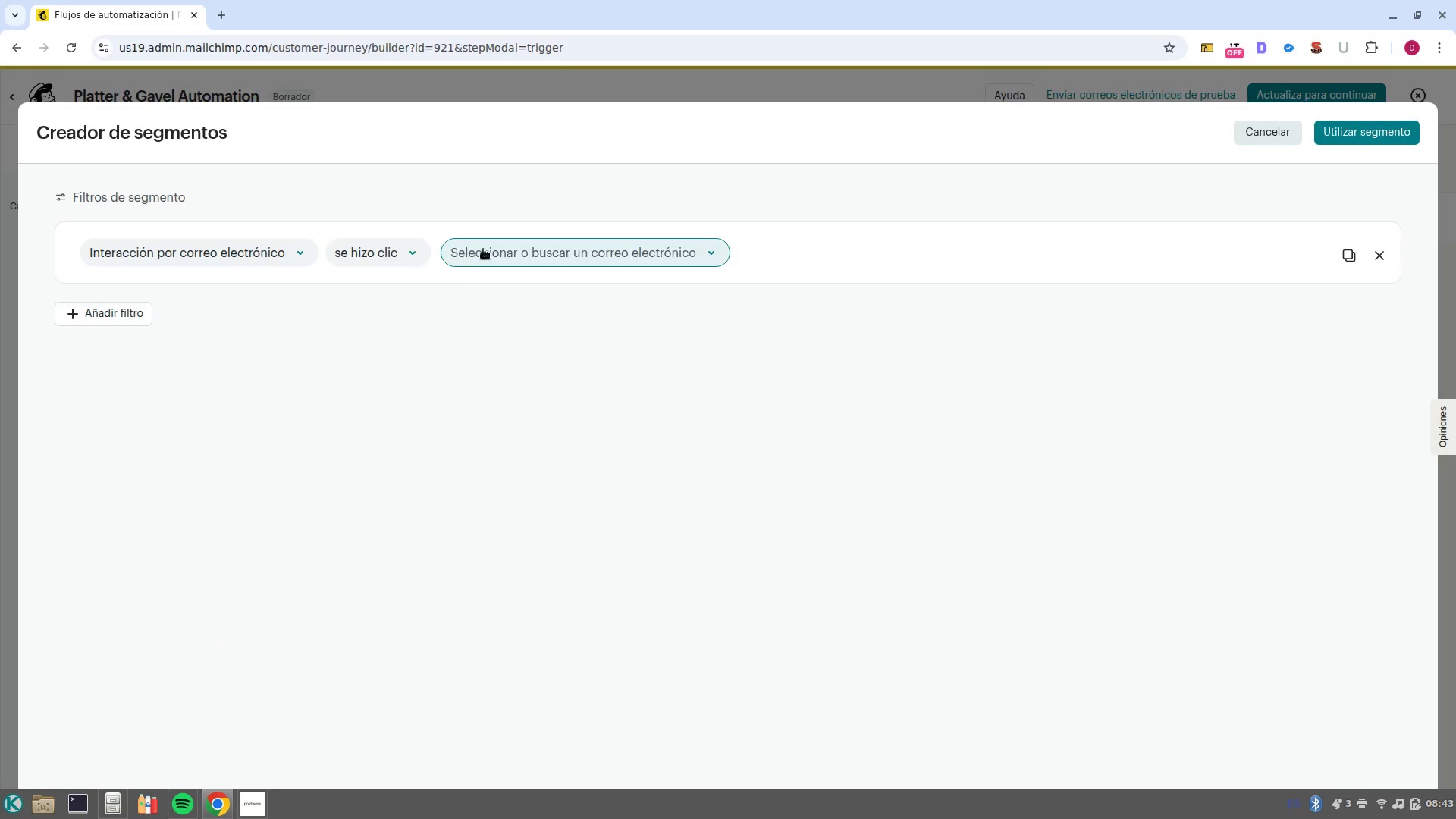 
left_click([483, 249])
 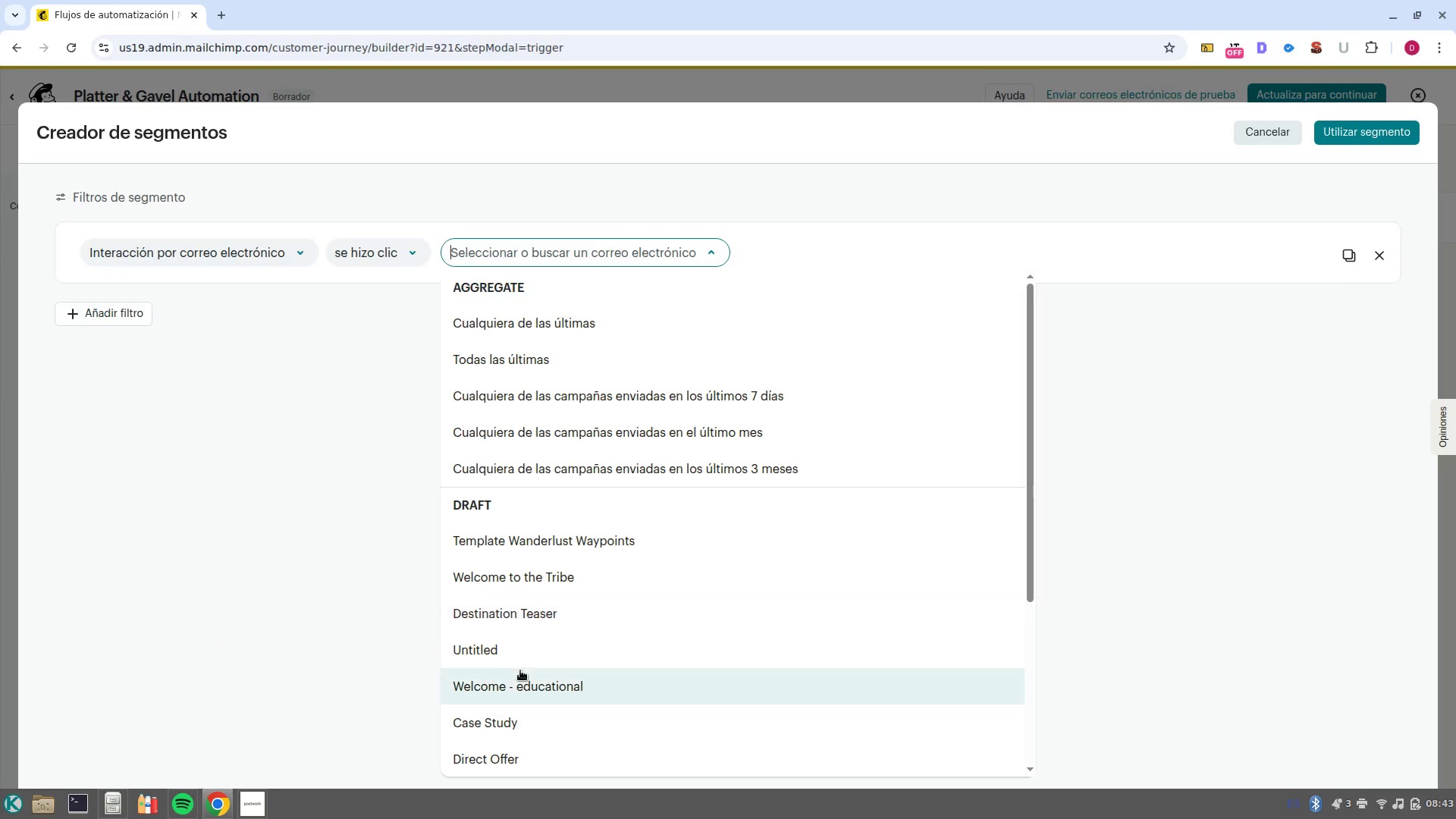 
scroll: coordinate [532, 678], scroll_direction: down, amount: 3.0
 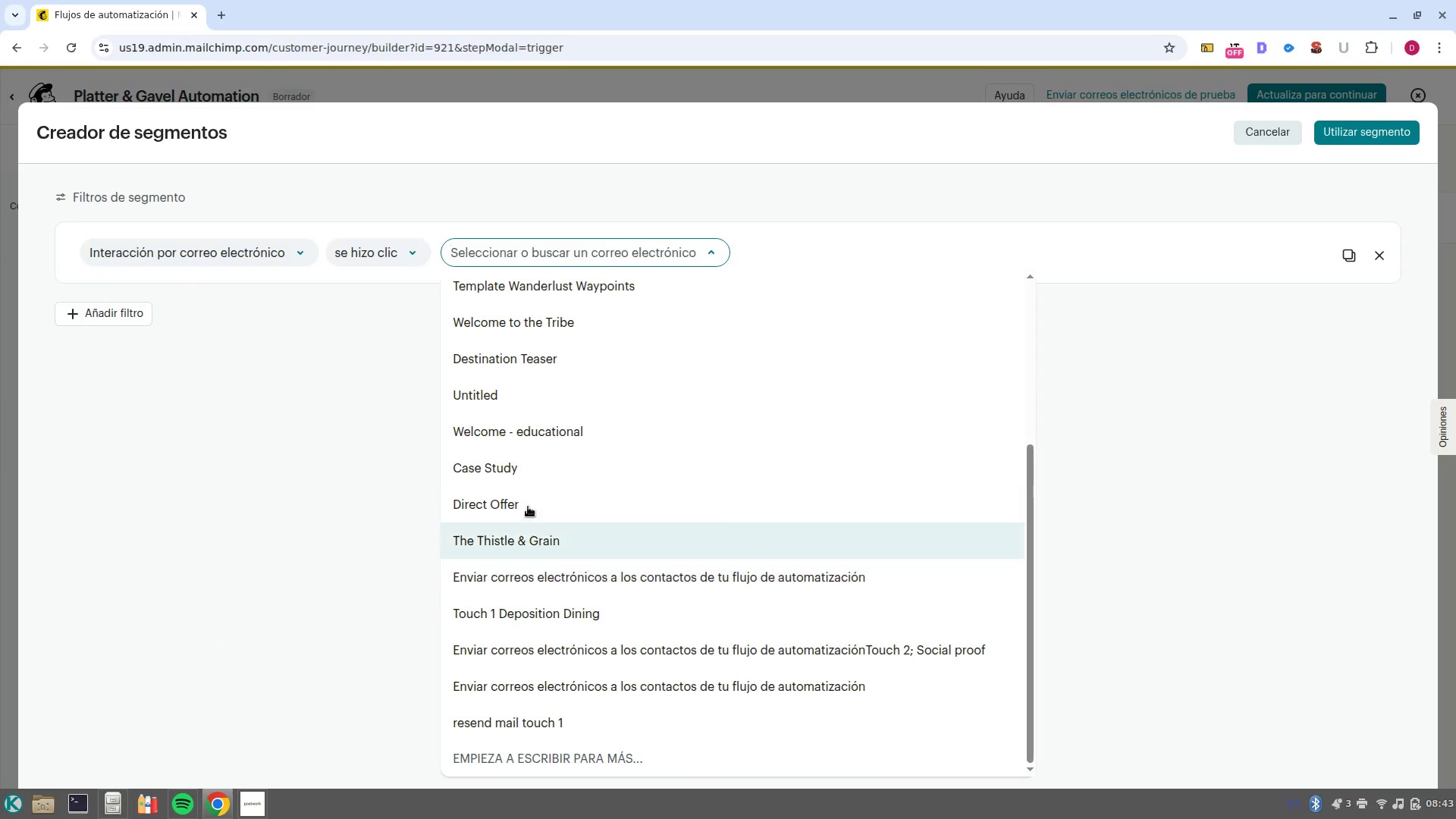 
left_click([517, 468])
 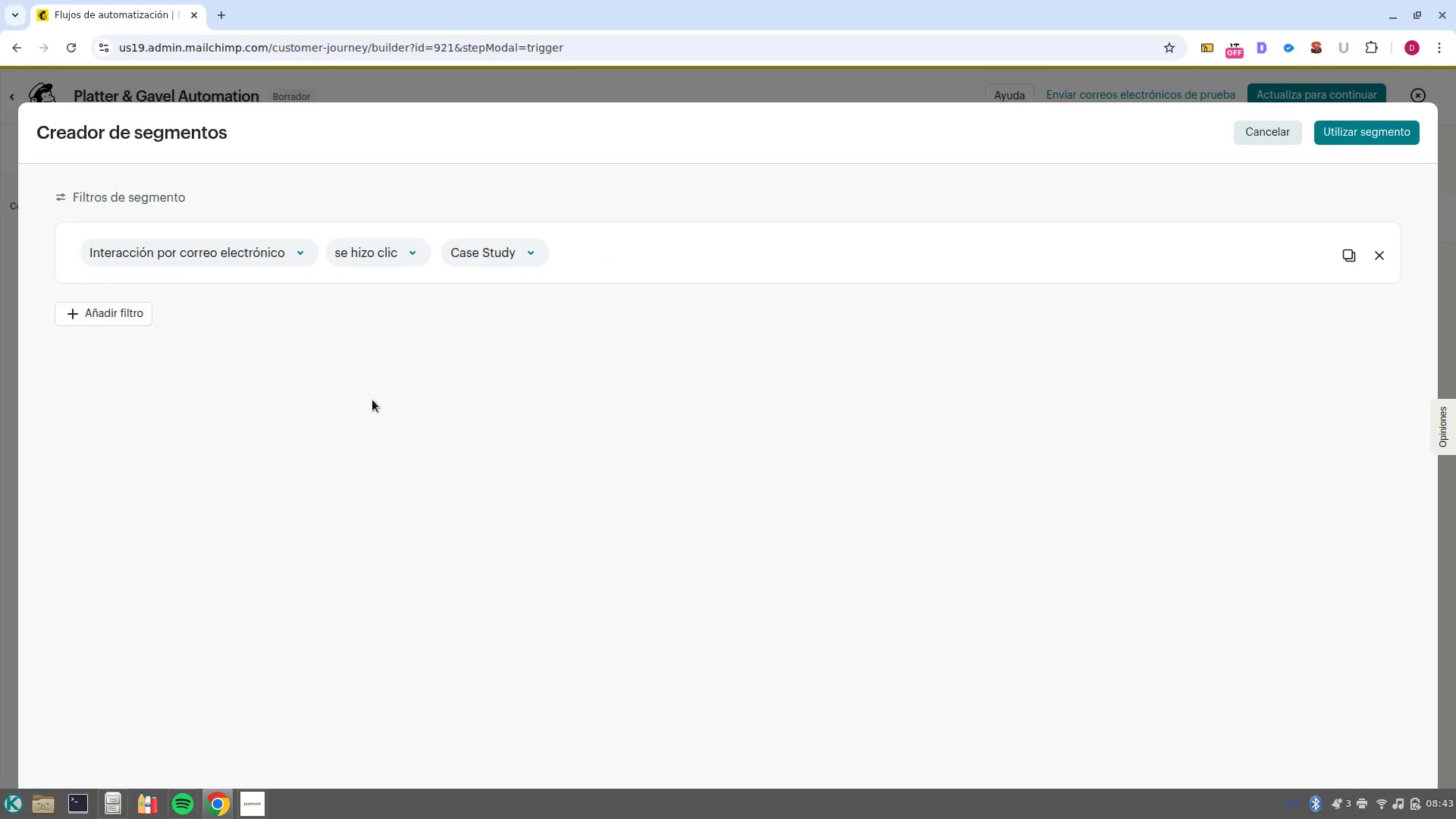 
left_click([372, 400])
 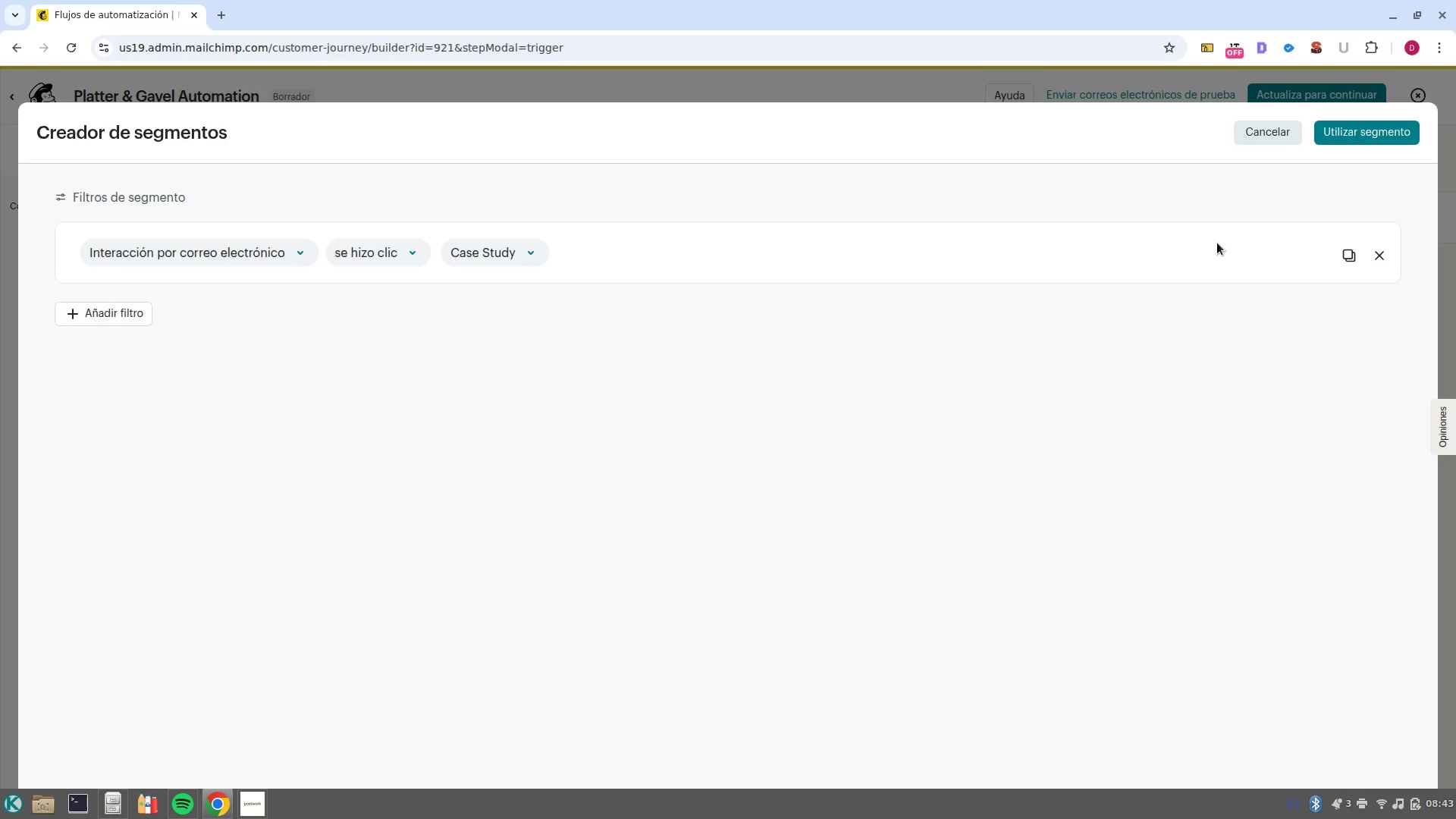 
left_click([1332, 136])
 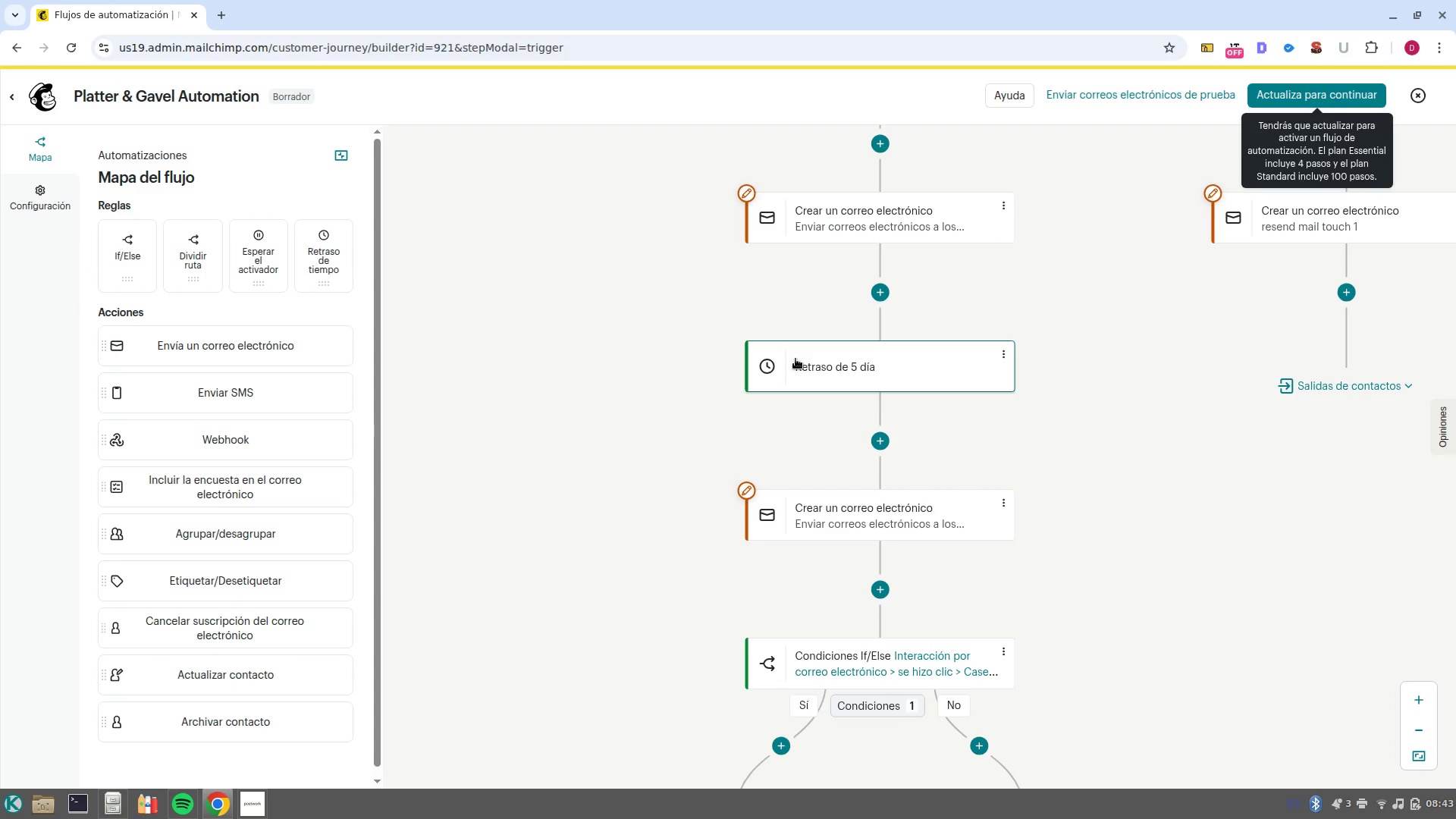 
wait(7.39)
 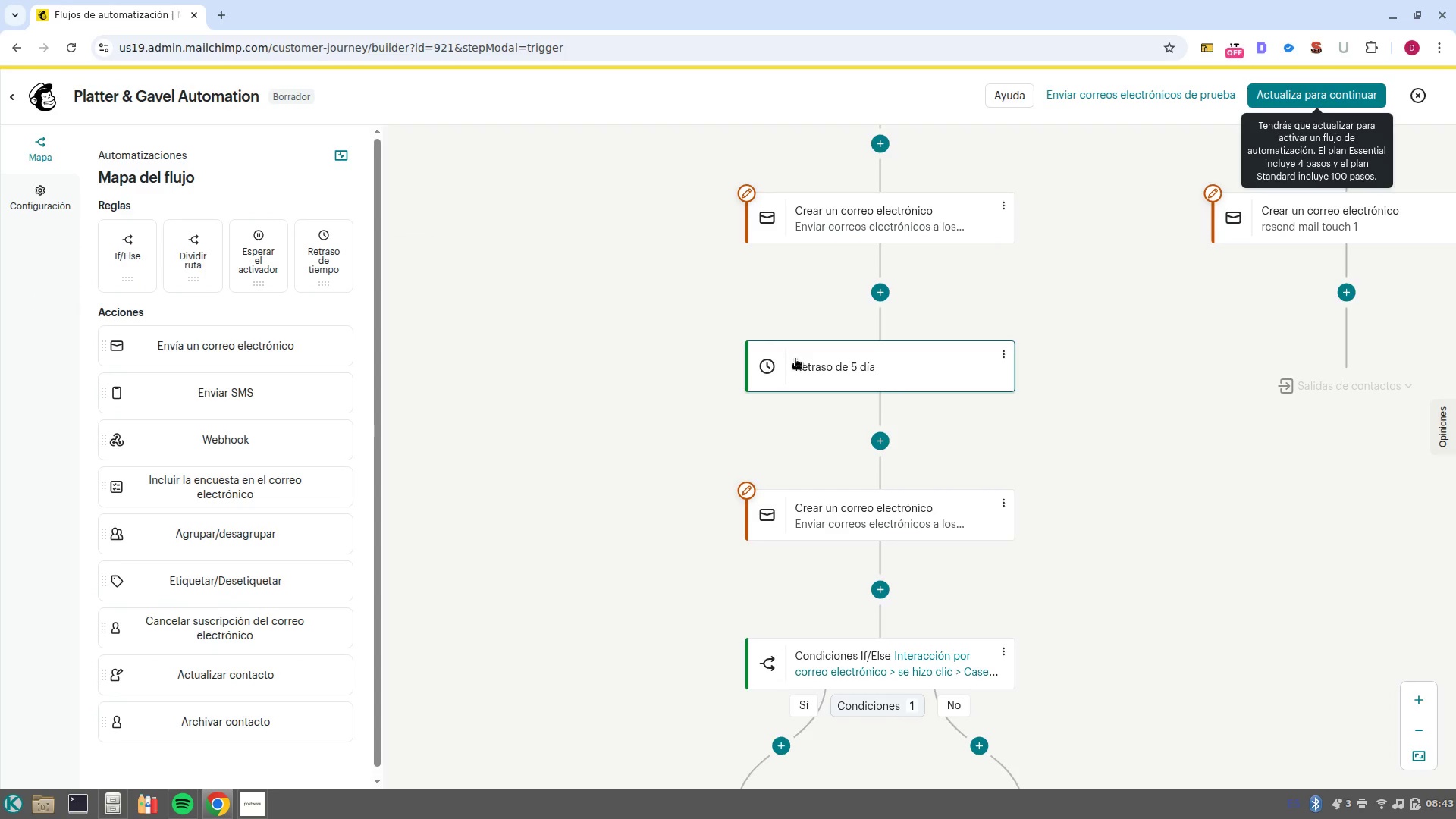 
left_click_drag(start_coordinate=[1169, 595], to_coordinate=[1302, 321])
 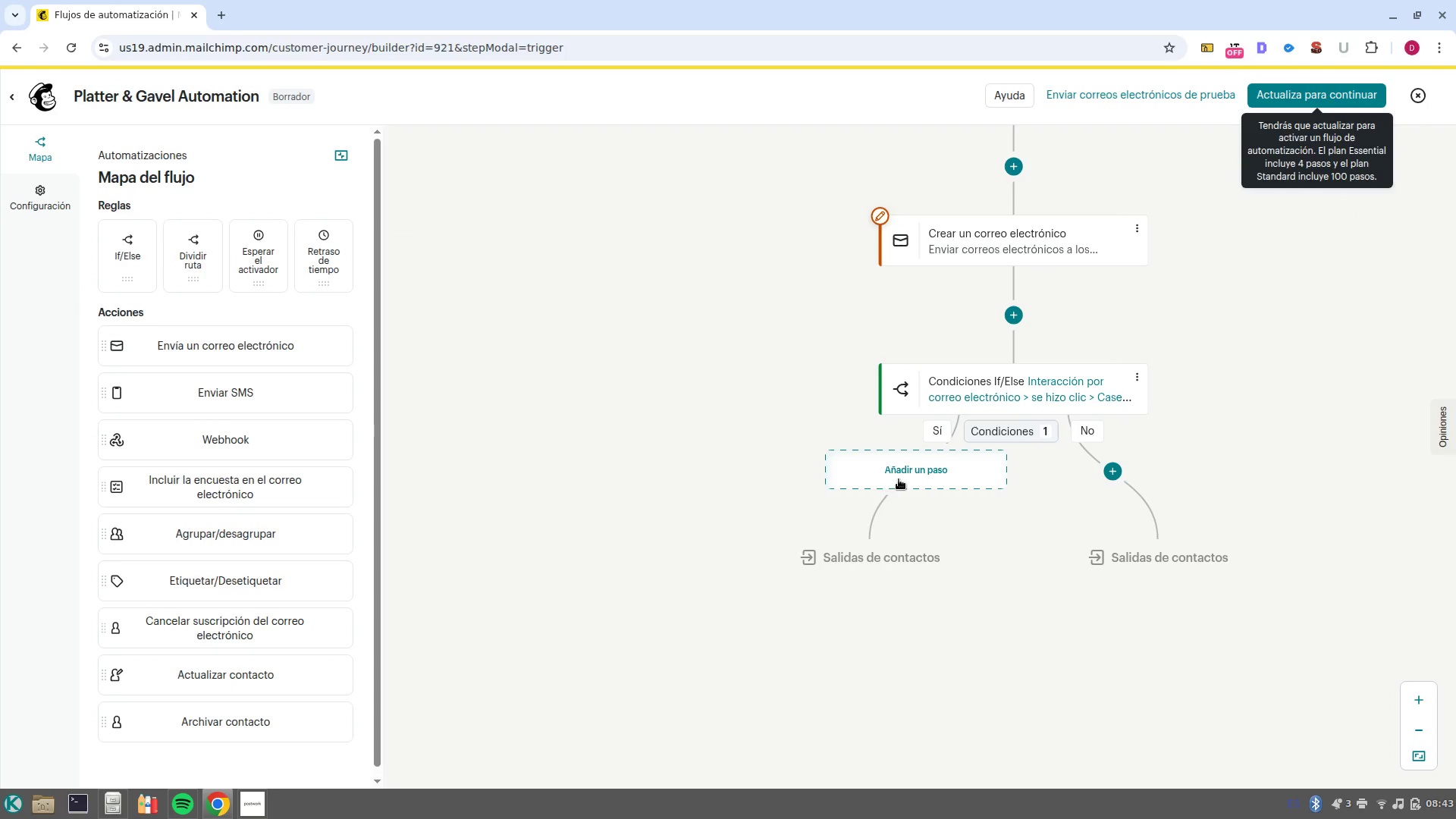 
left_click([902, 479])
 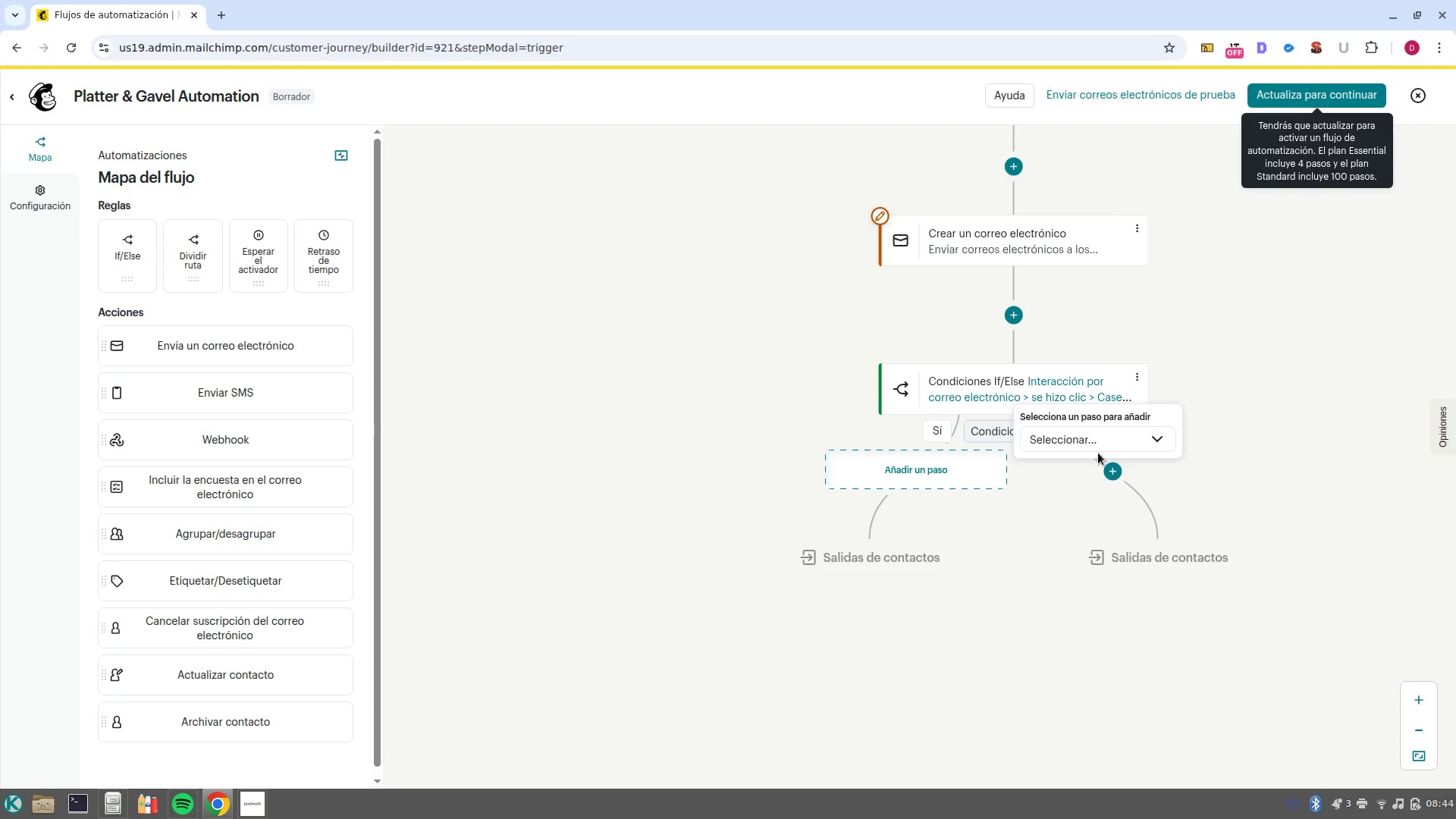 
left_click([1101, 447])
 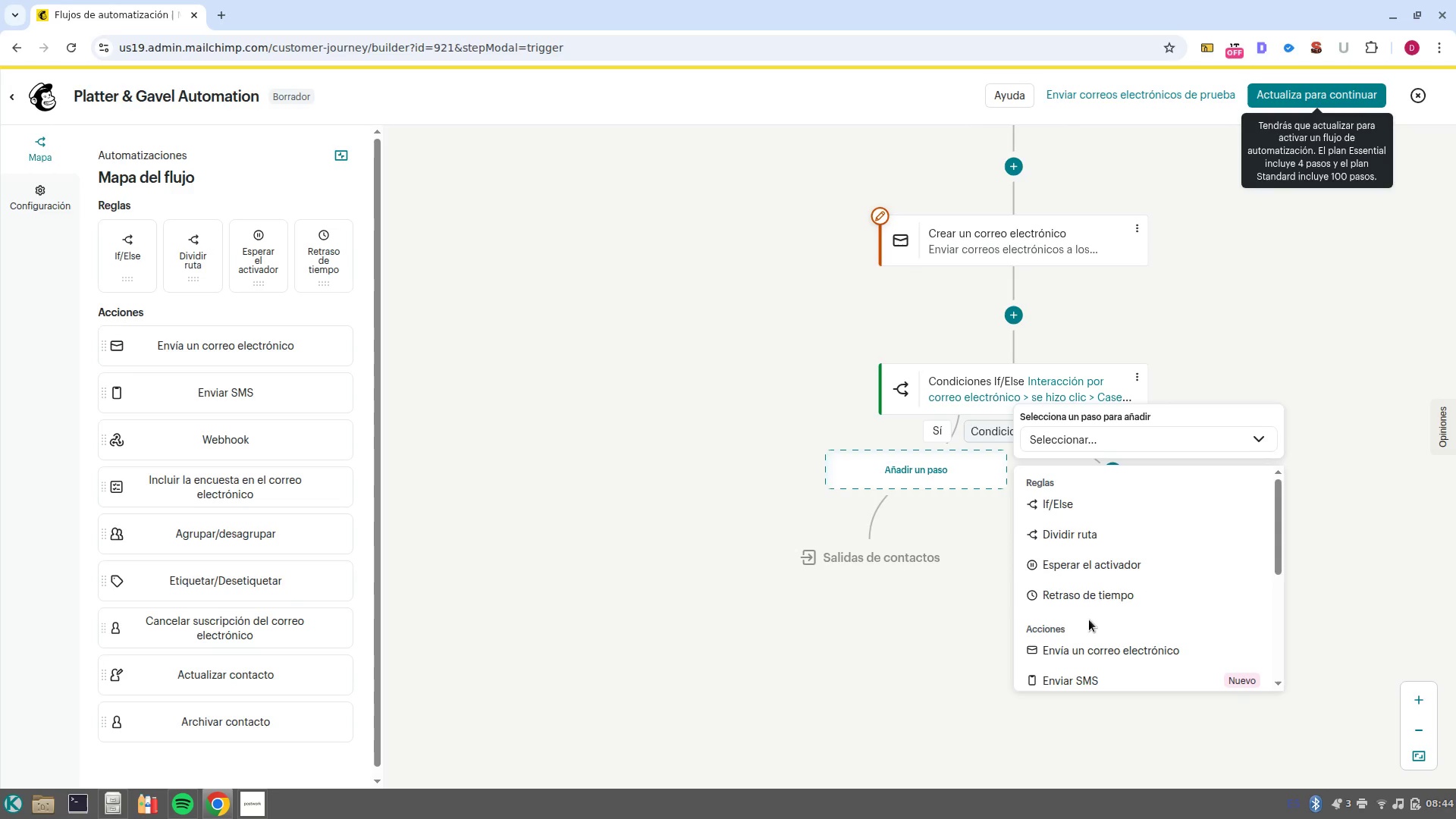 
scroll: coordinate [1100, 626], scroll_direction: down, amount: 2.0
 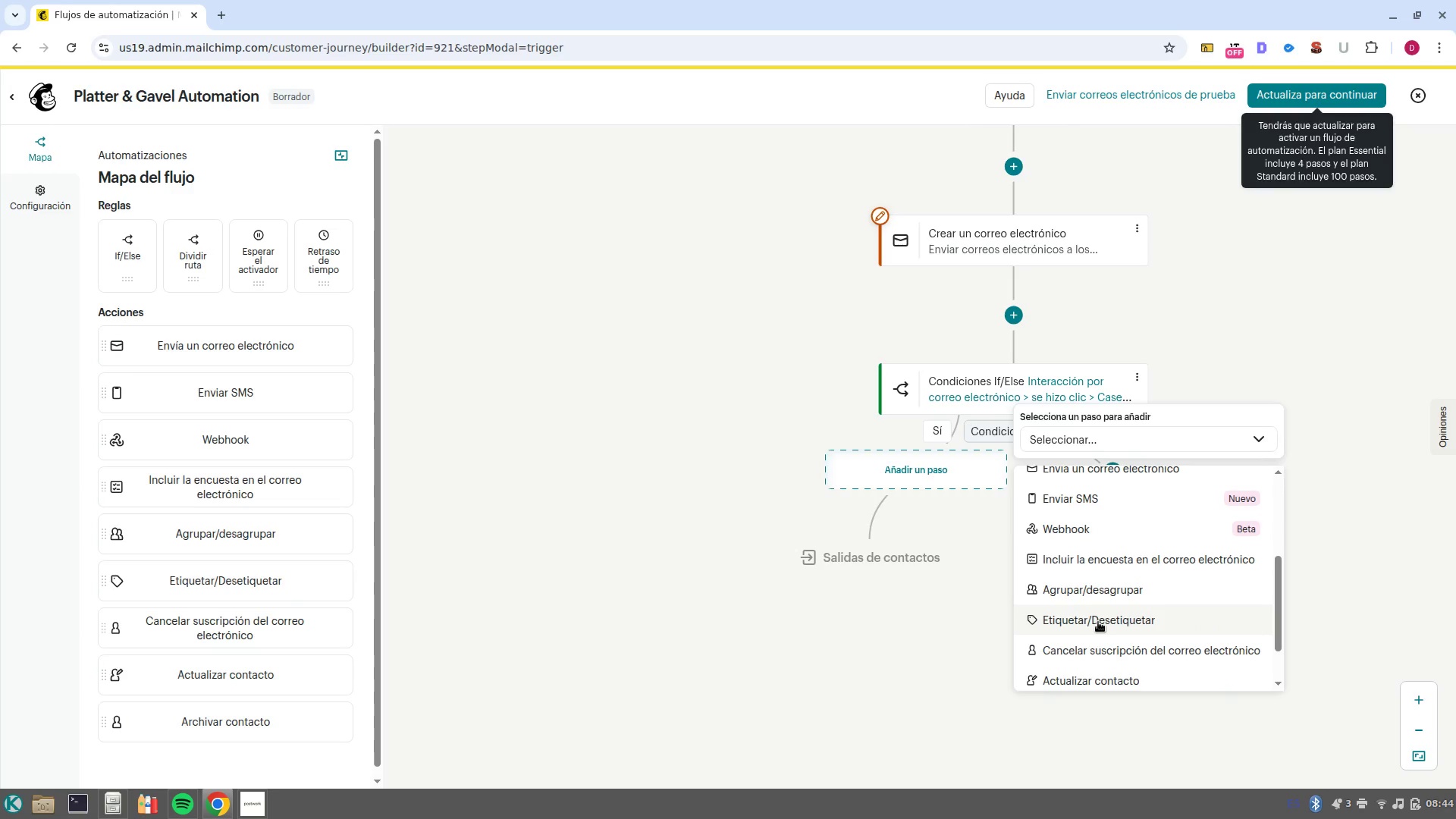 
left_click([1098, 622])
 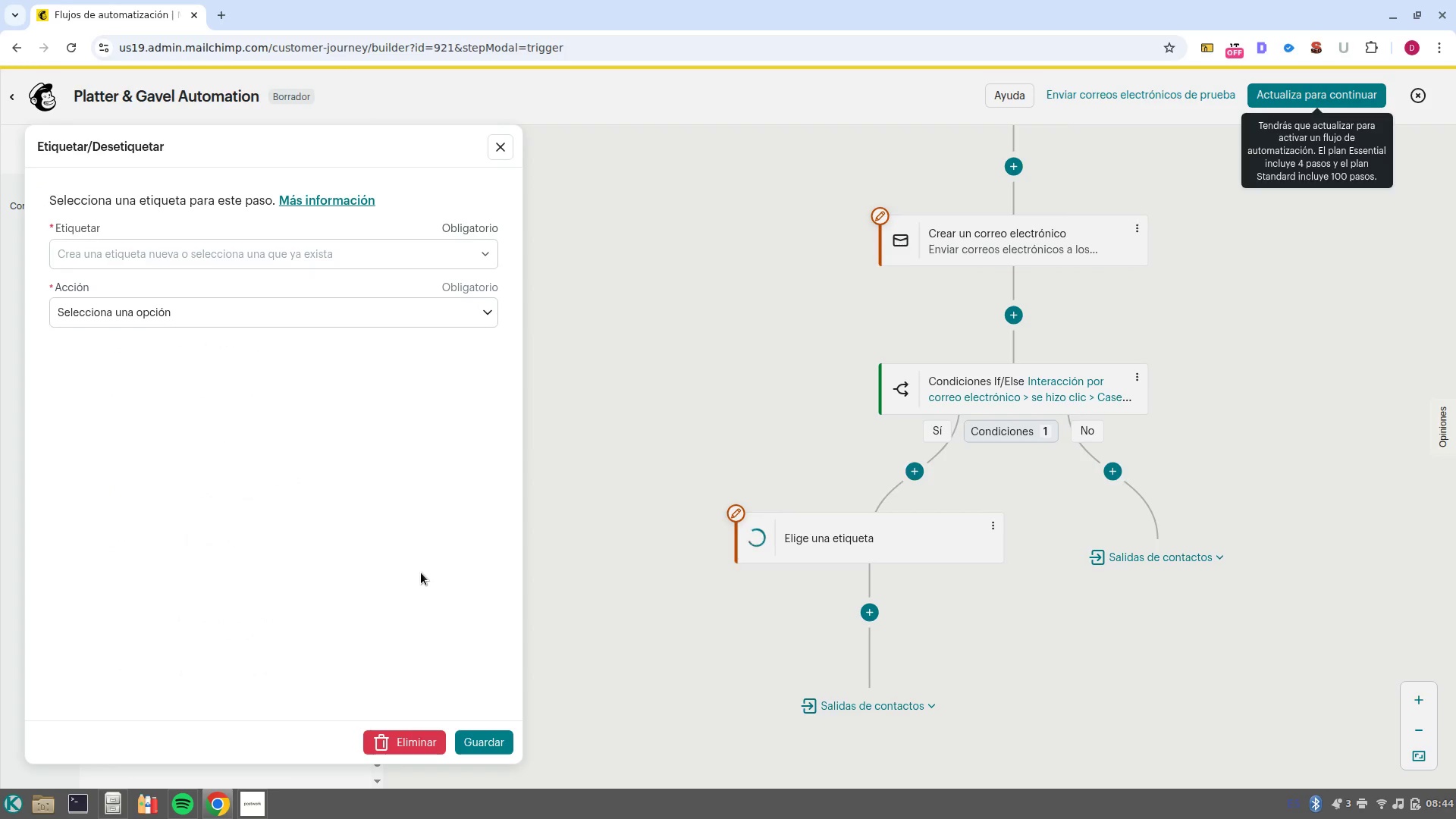 
left_click([303, 240])
 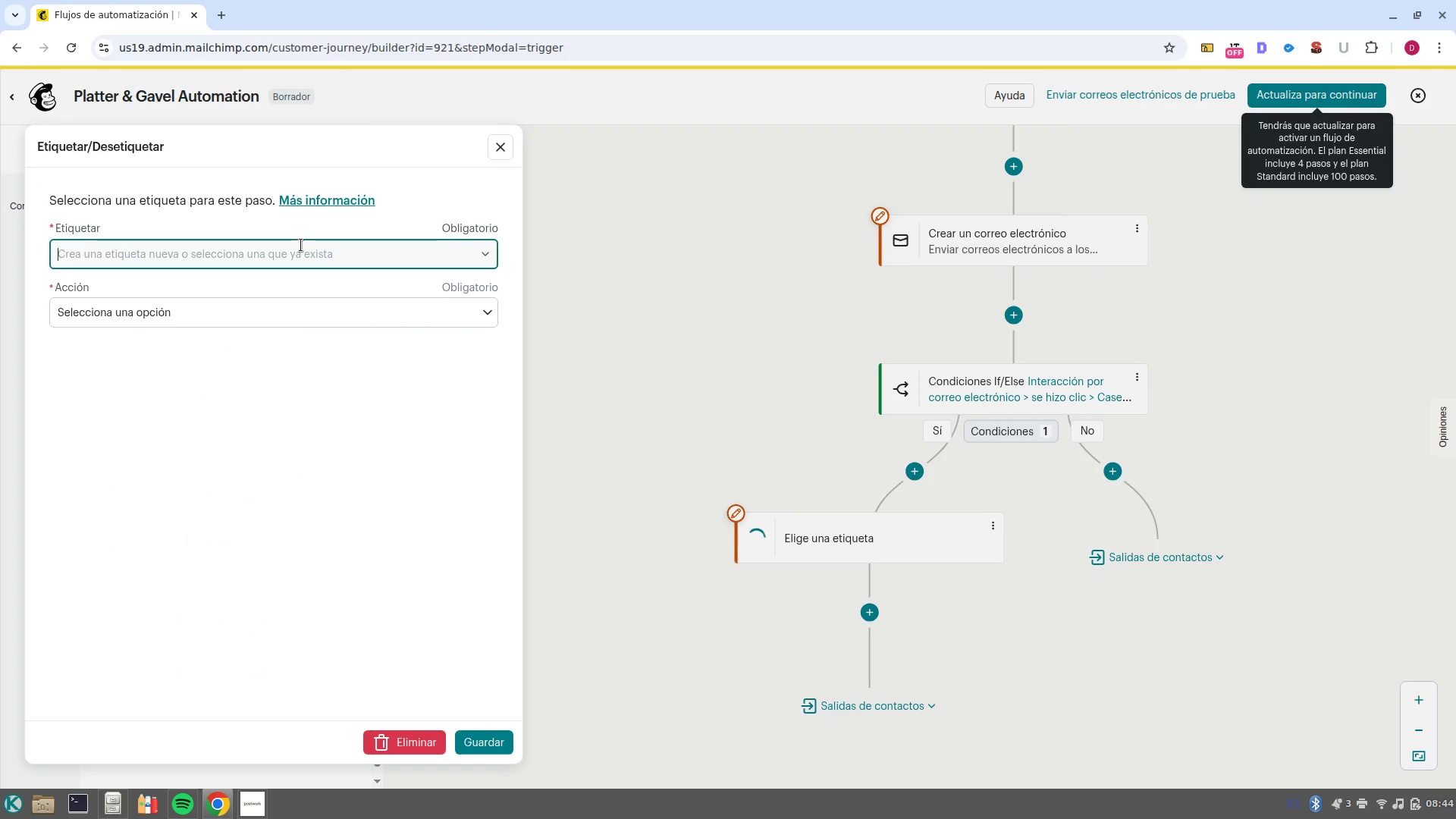 
left_click([301, 245])
 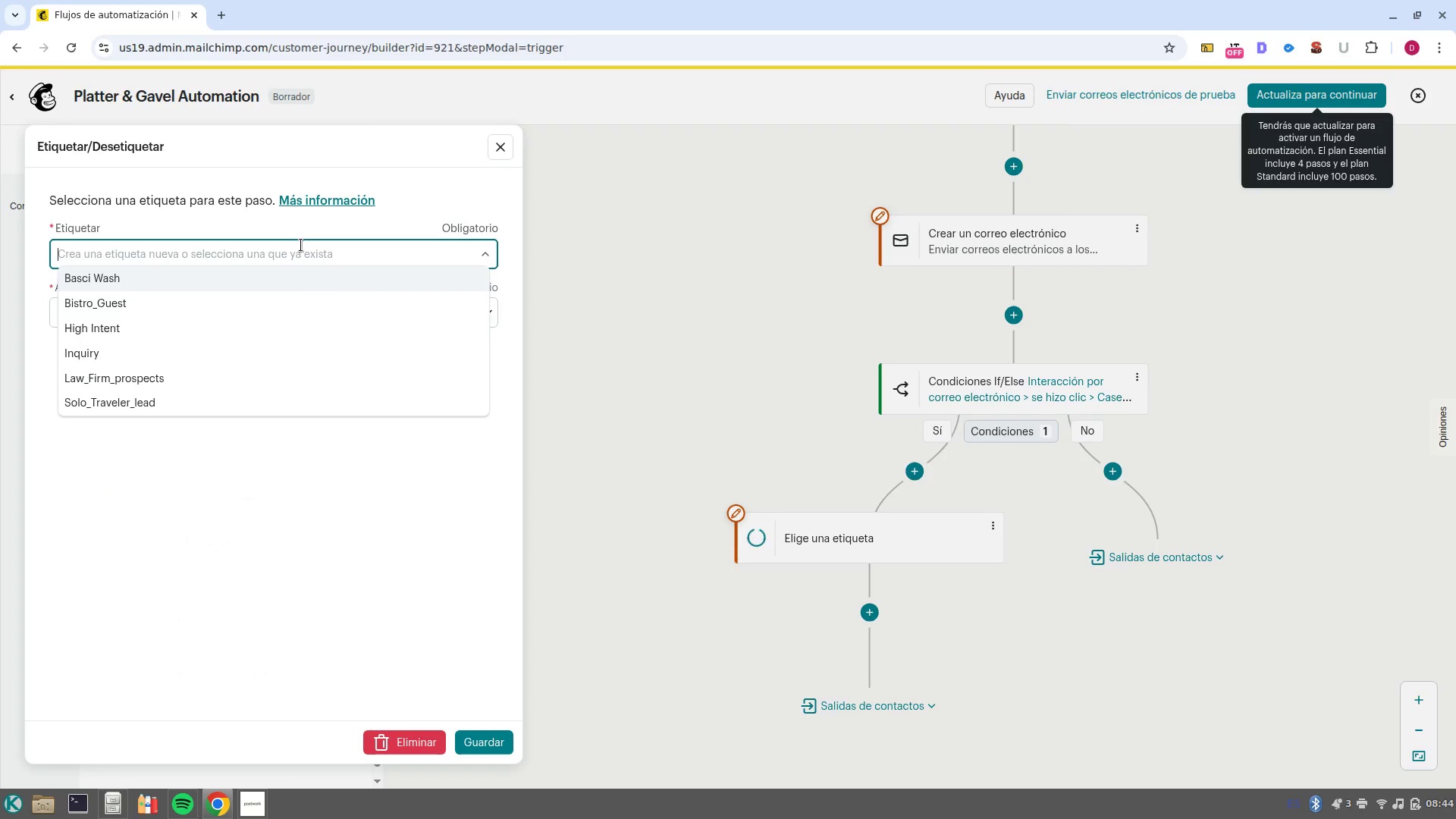 
type(High Intent lead)
 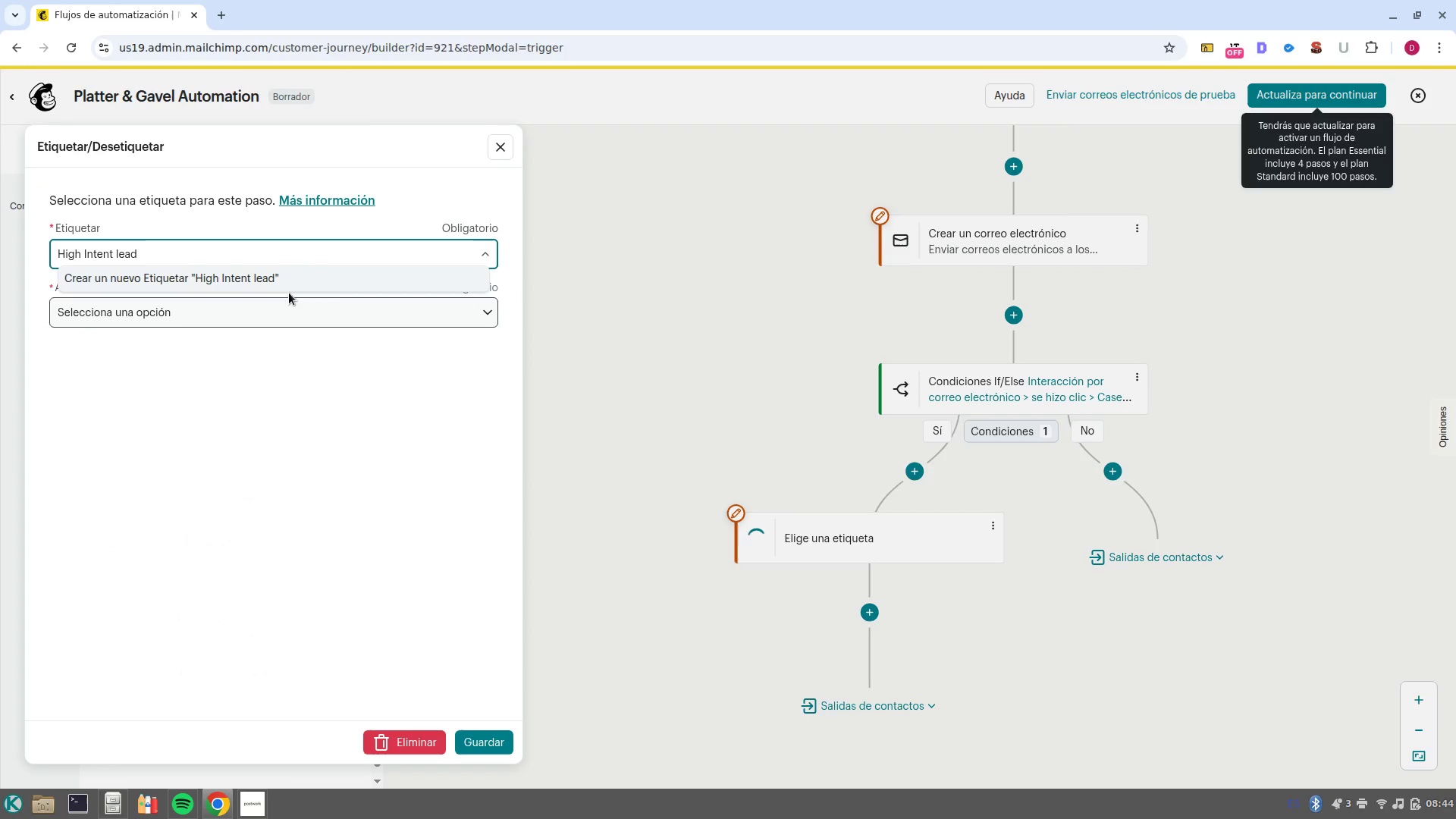 
left_click([294, 281])
 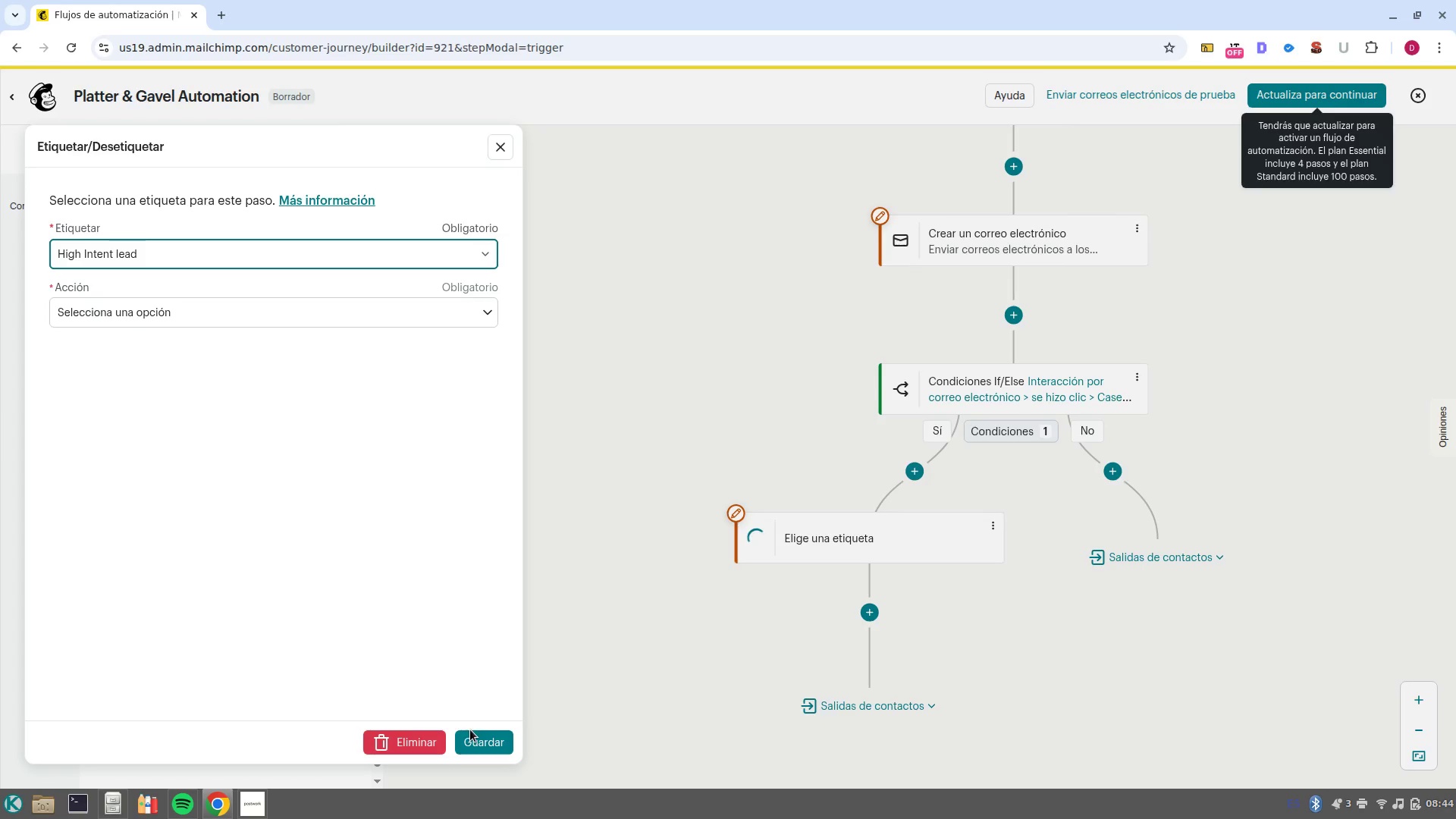 
left_click([472, 739])
 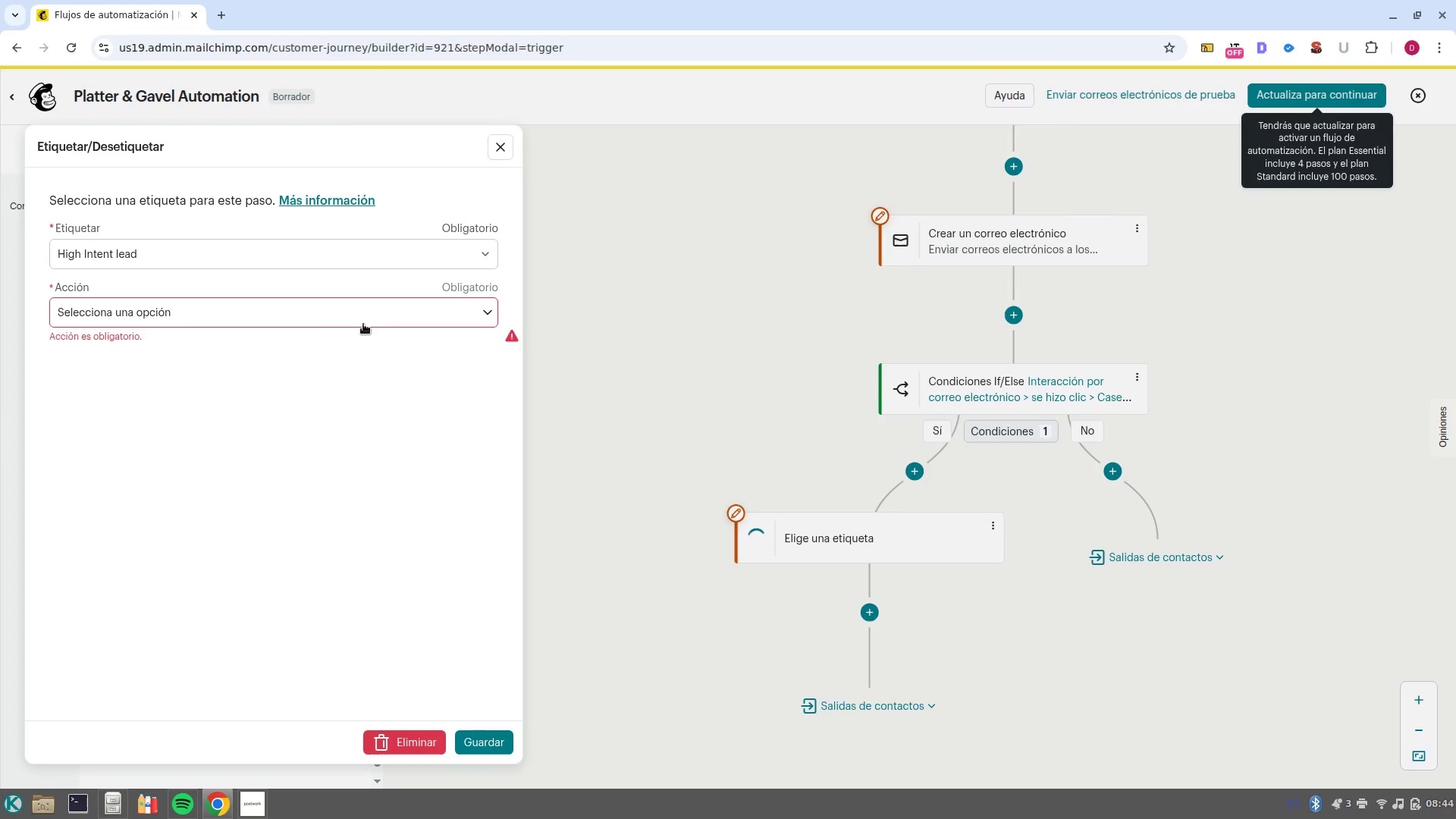 
left_click([368, 315])
 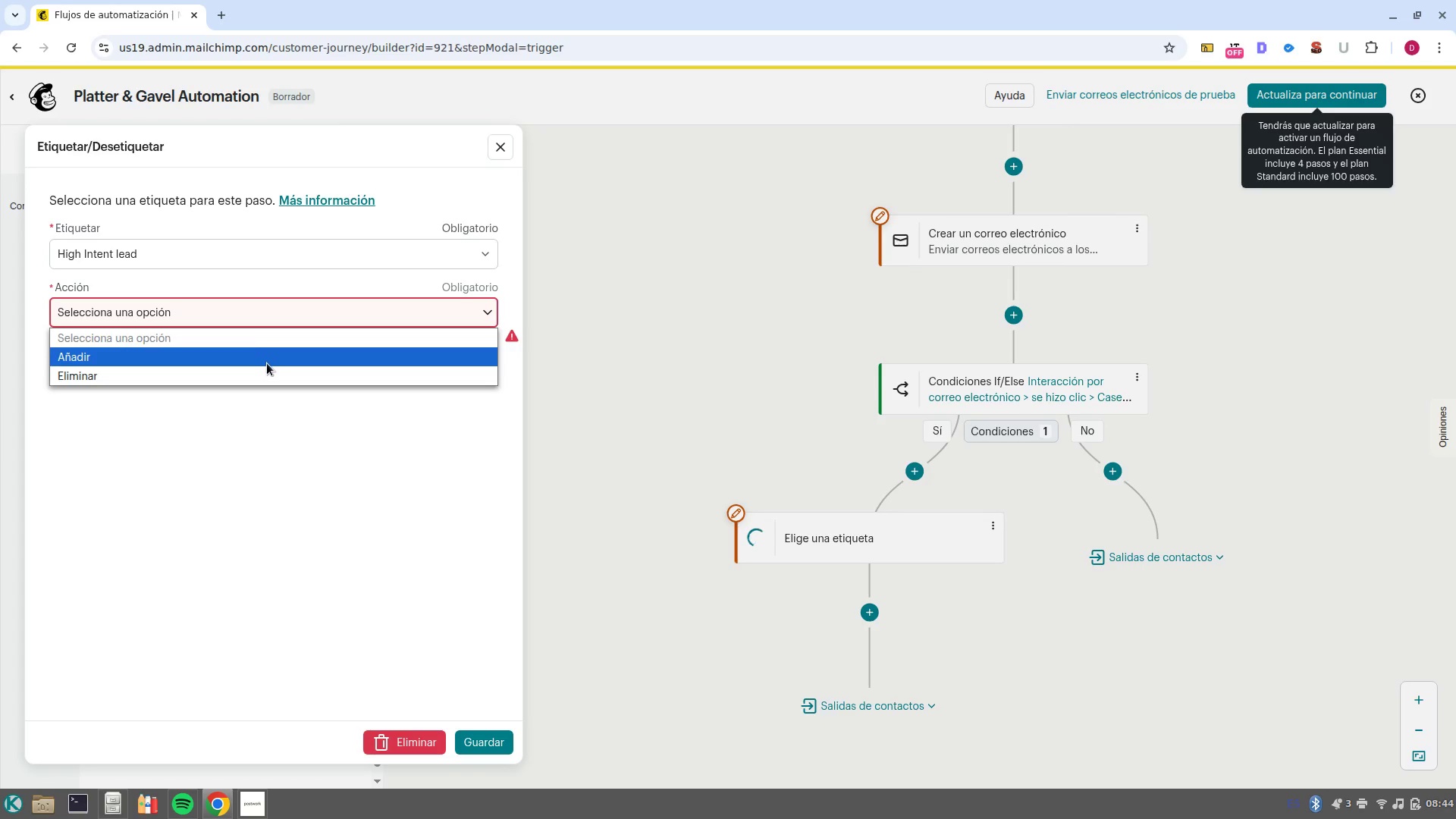 
left_click([267, 363])
 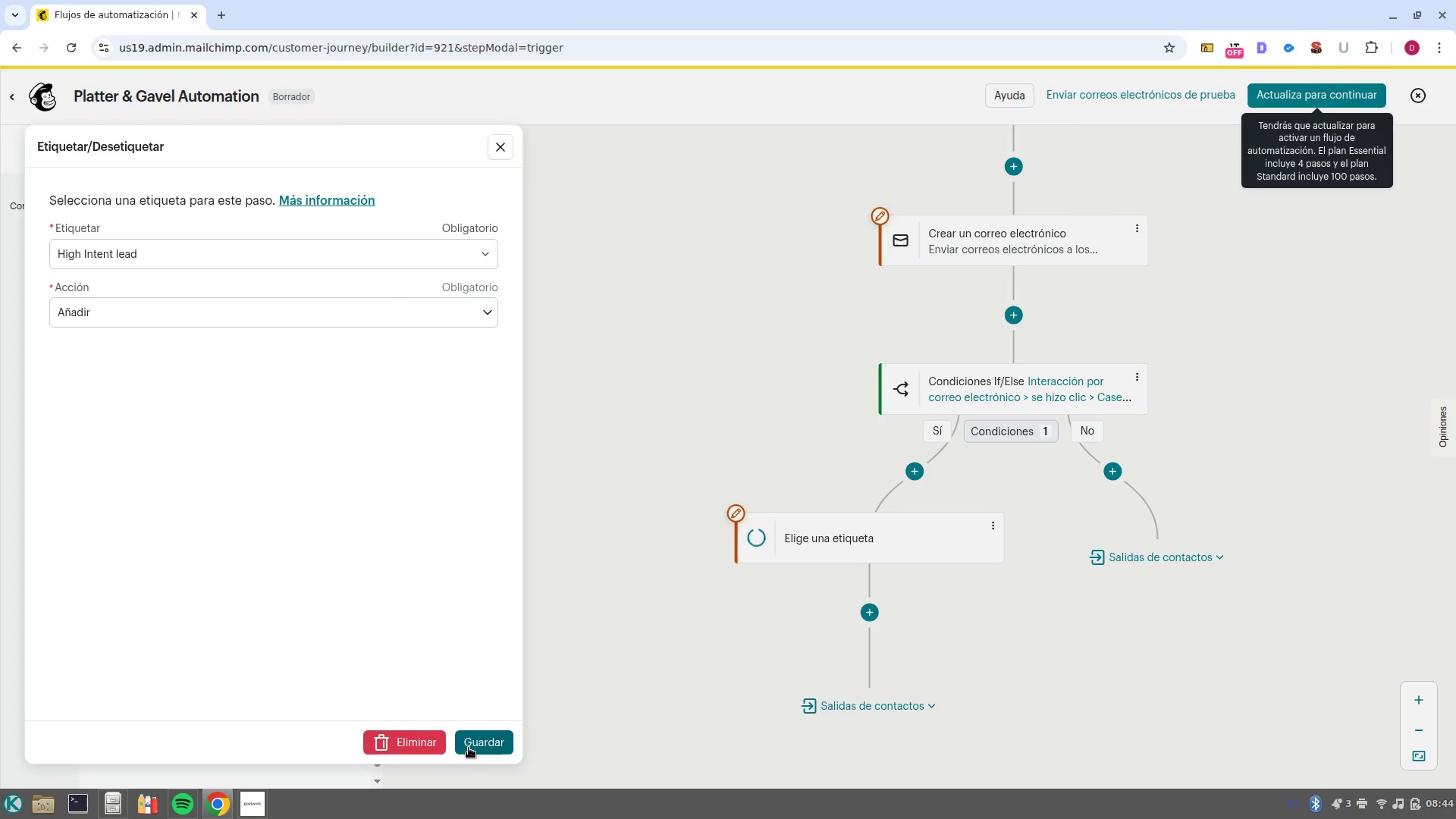 
left_click([469, 748])
 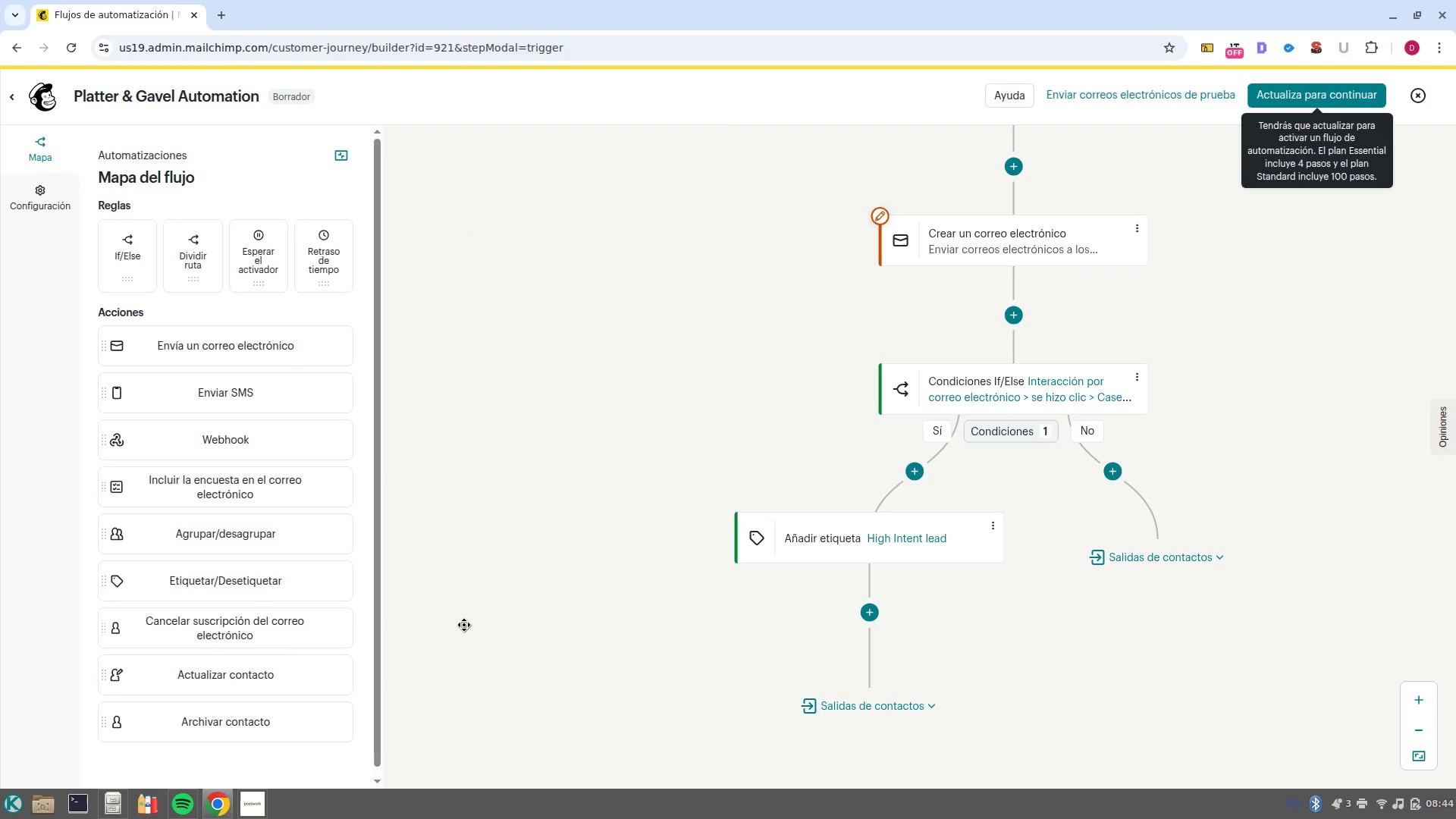 
wait(11.43)
 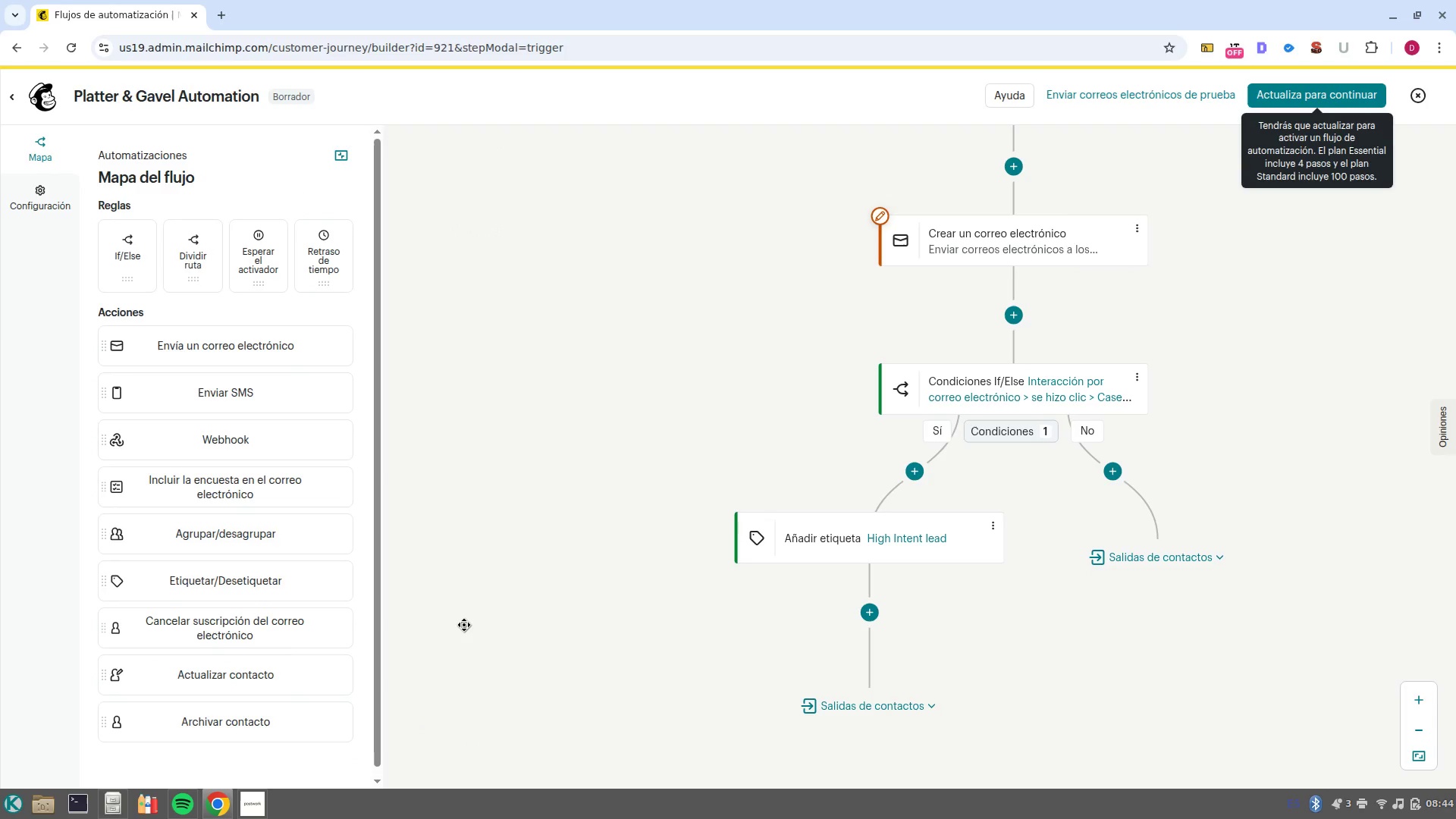 
left_click_drag(start_coordinate=[554, 610], to_coordinate=[384, 510])
 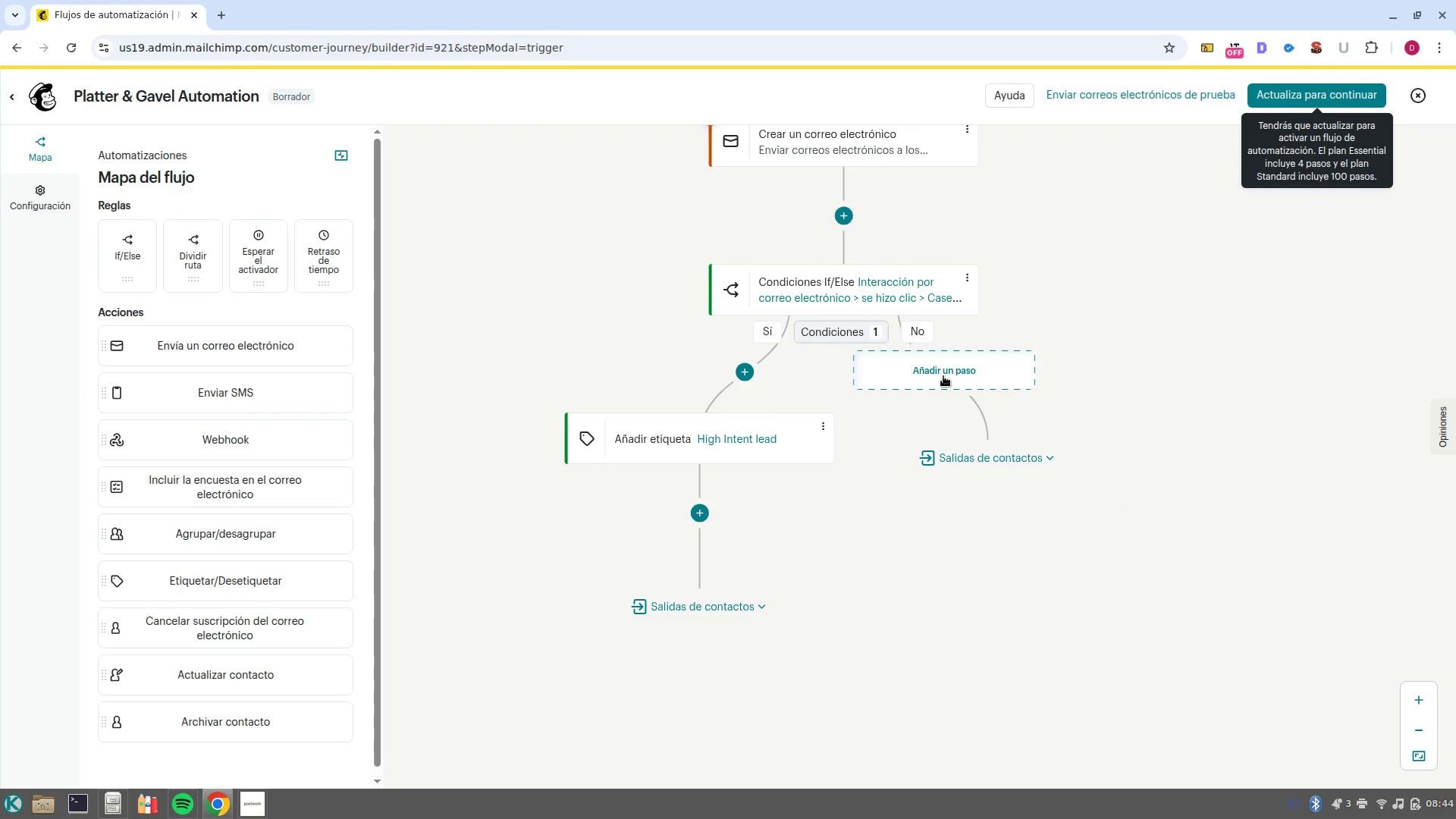 
left_click([943, 376])
 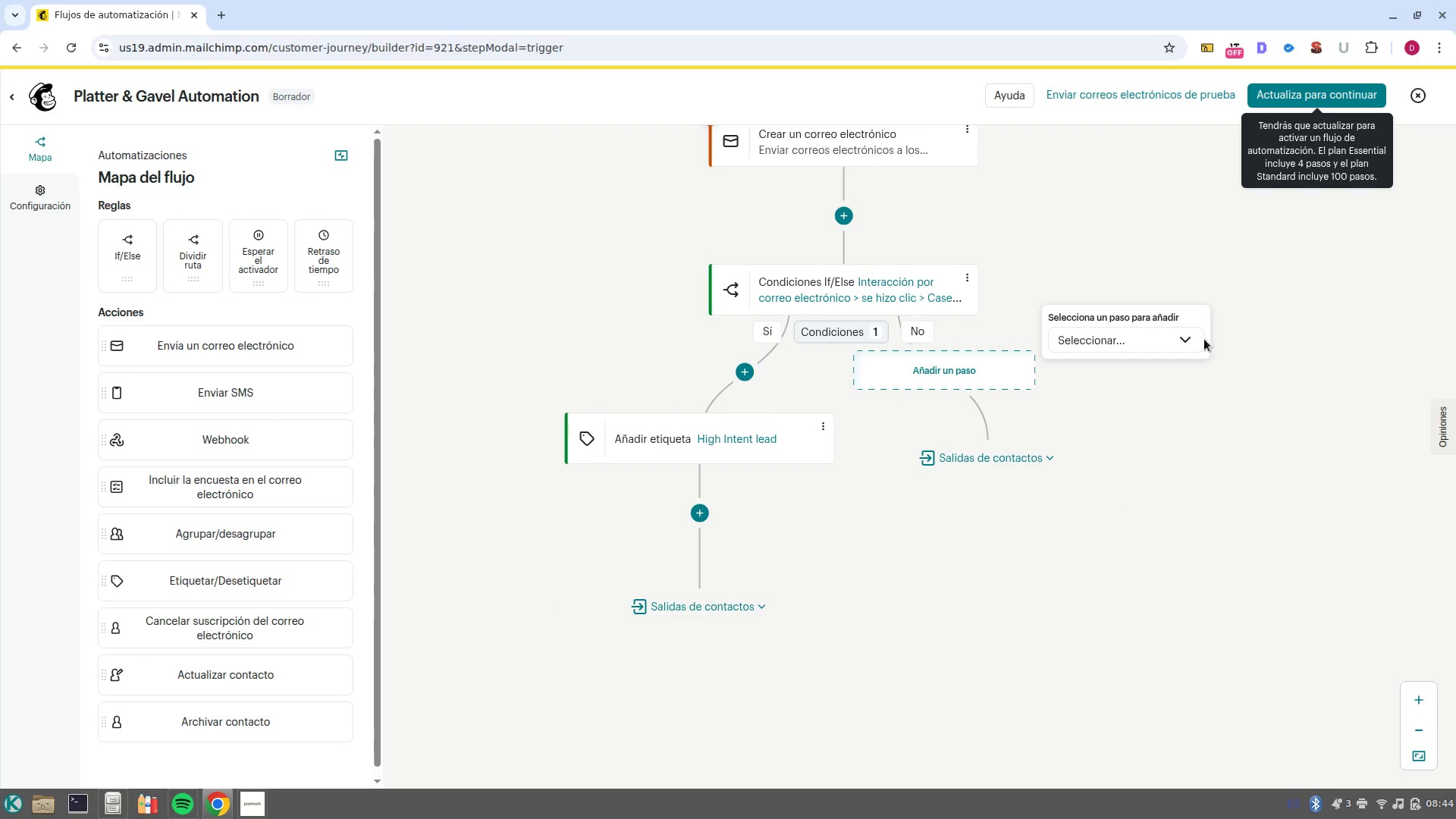 
left_click([1188, 341])
 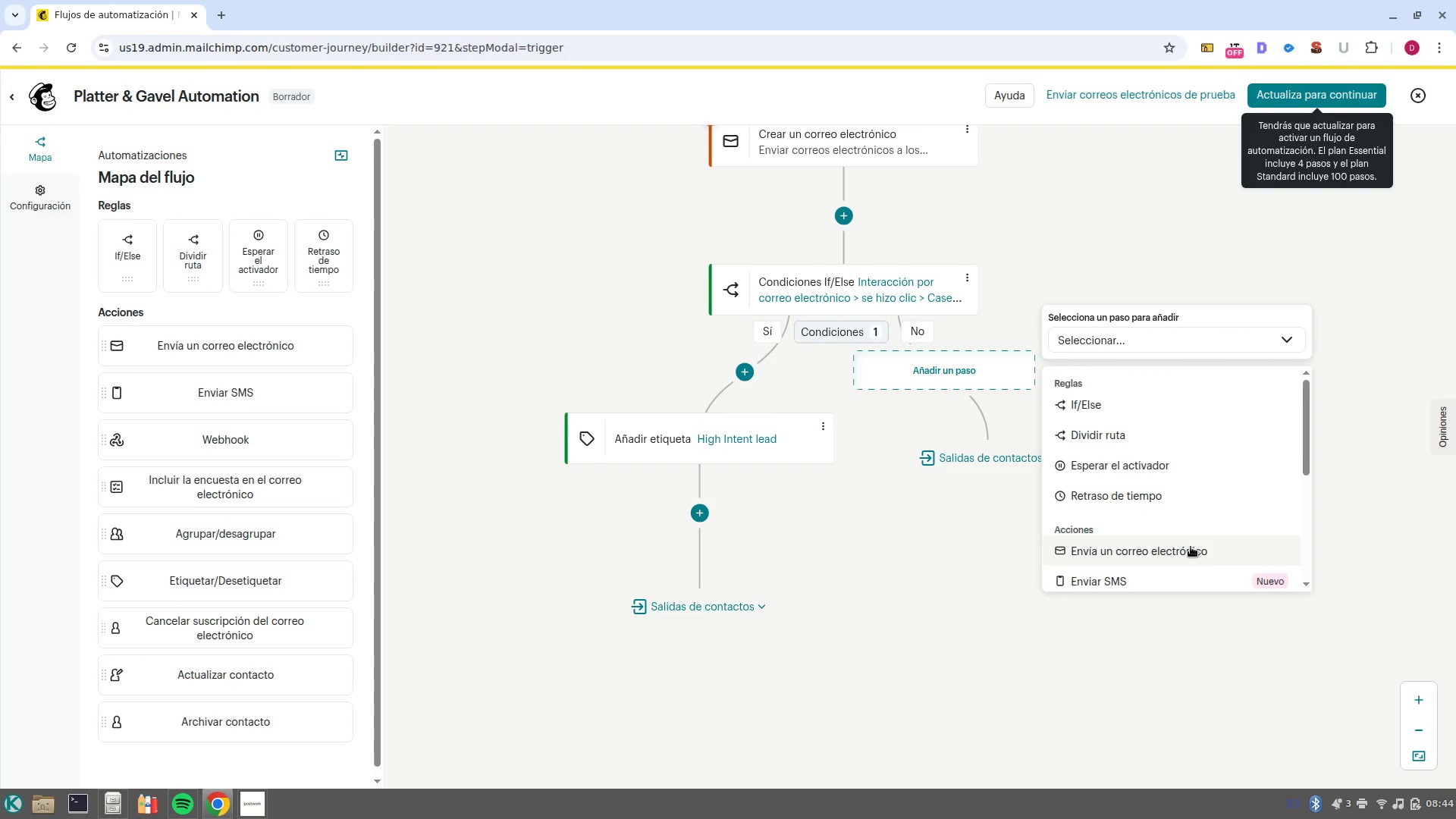 
scroll: coordinate [1181, 516], scroll_direction: down, amount: 3.0
 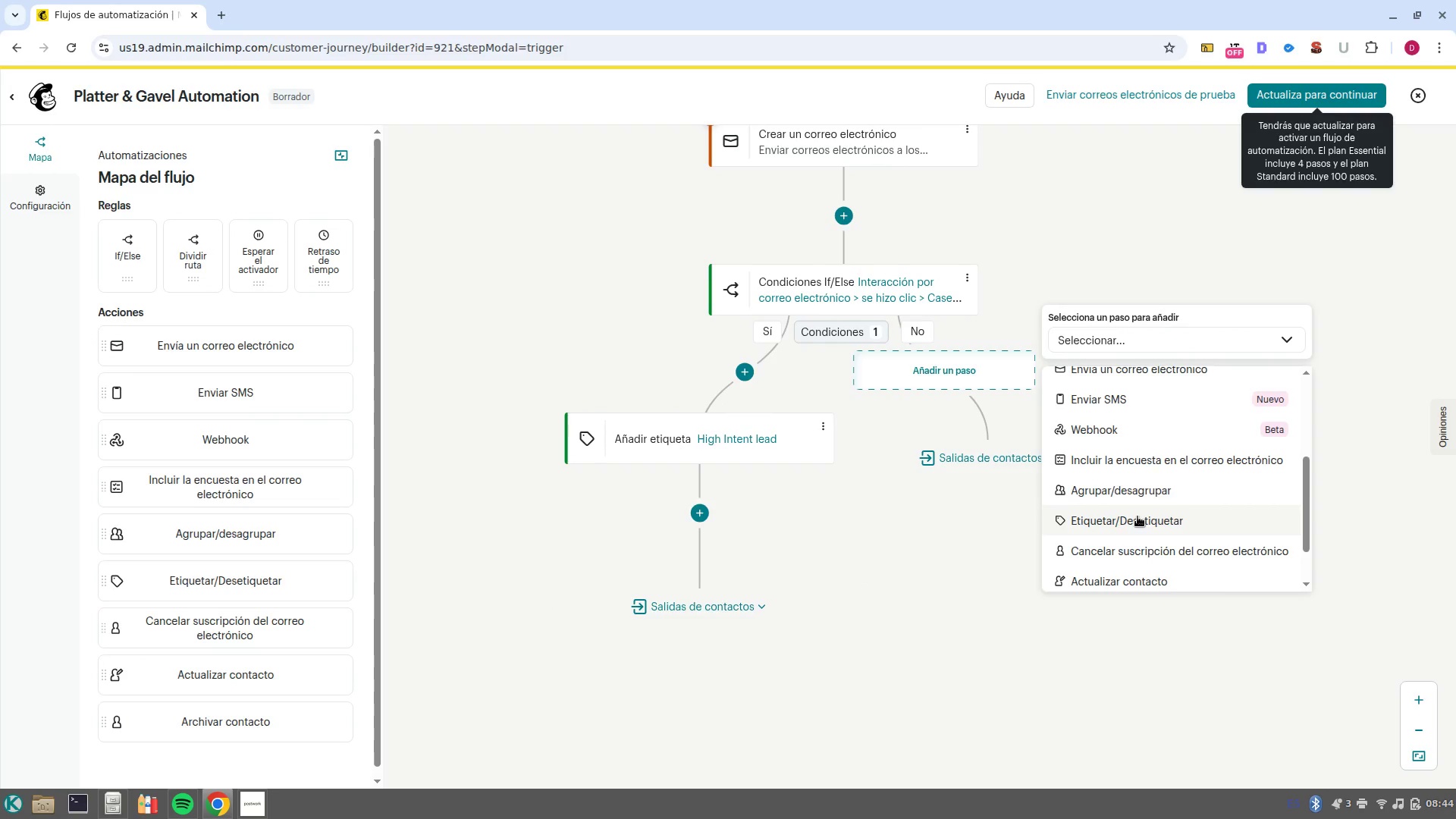 
left_click([1138, 516])
 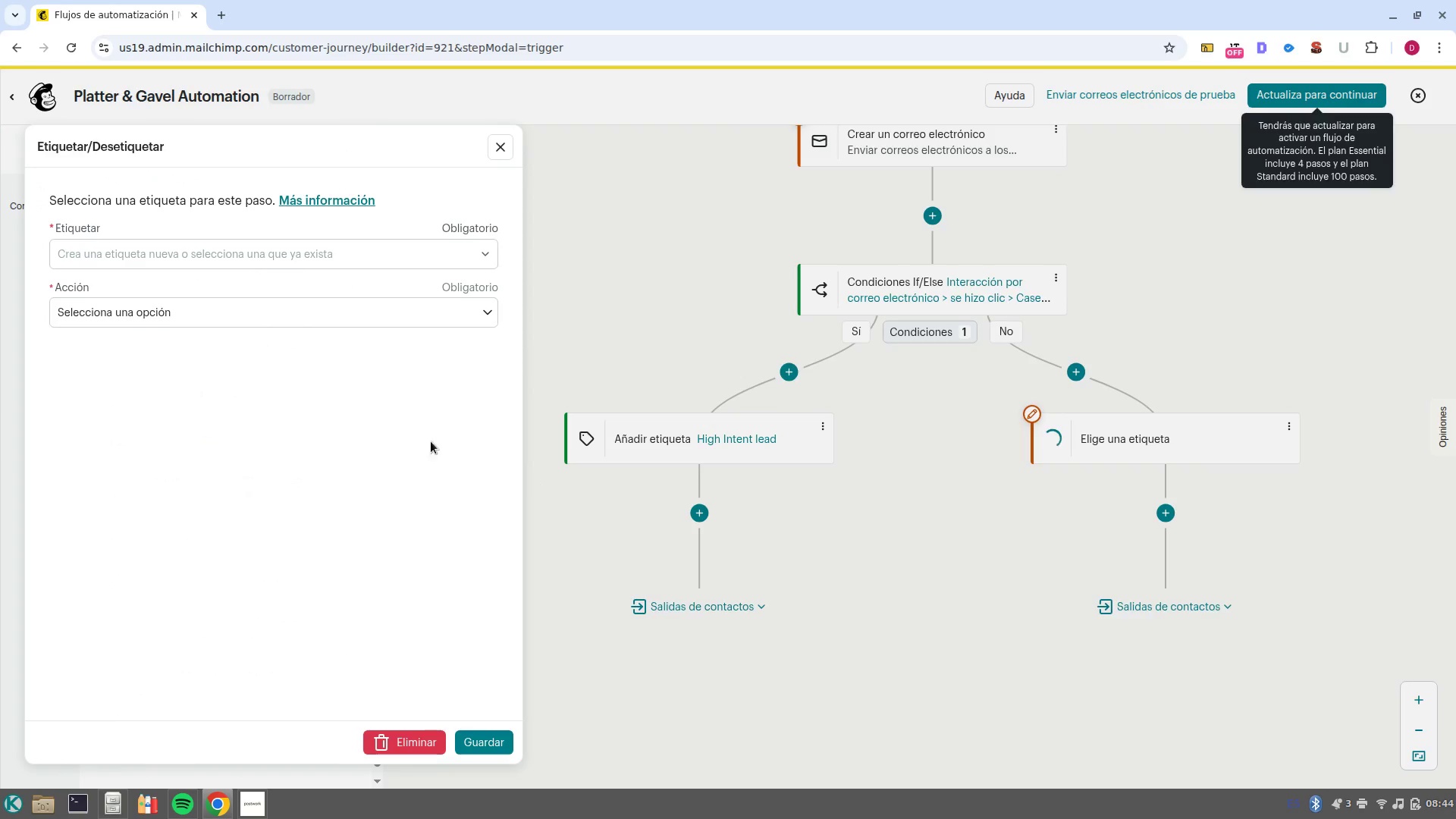 
left_click([153, 252])
 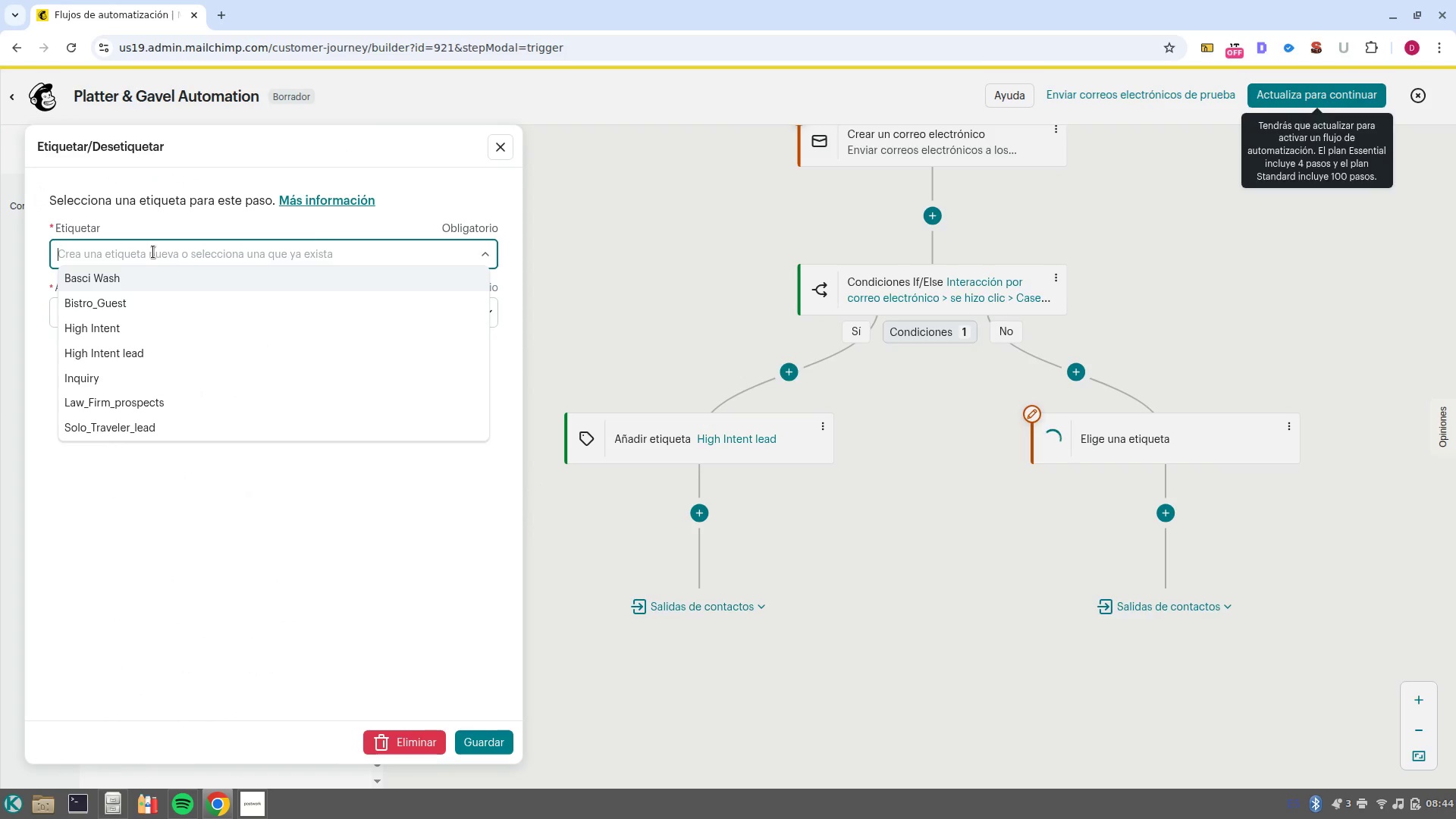 
type(Cold Prospect)
 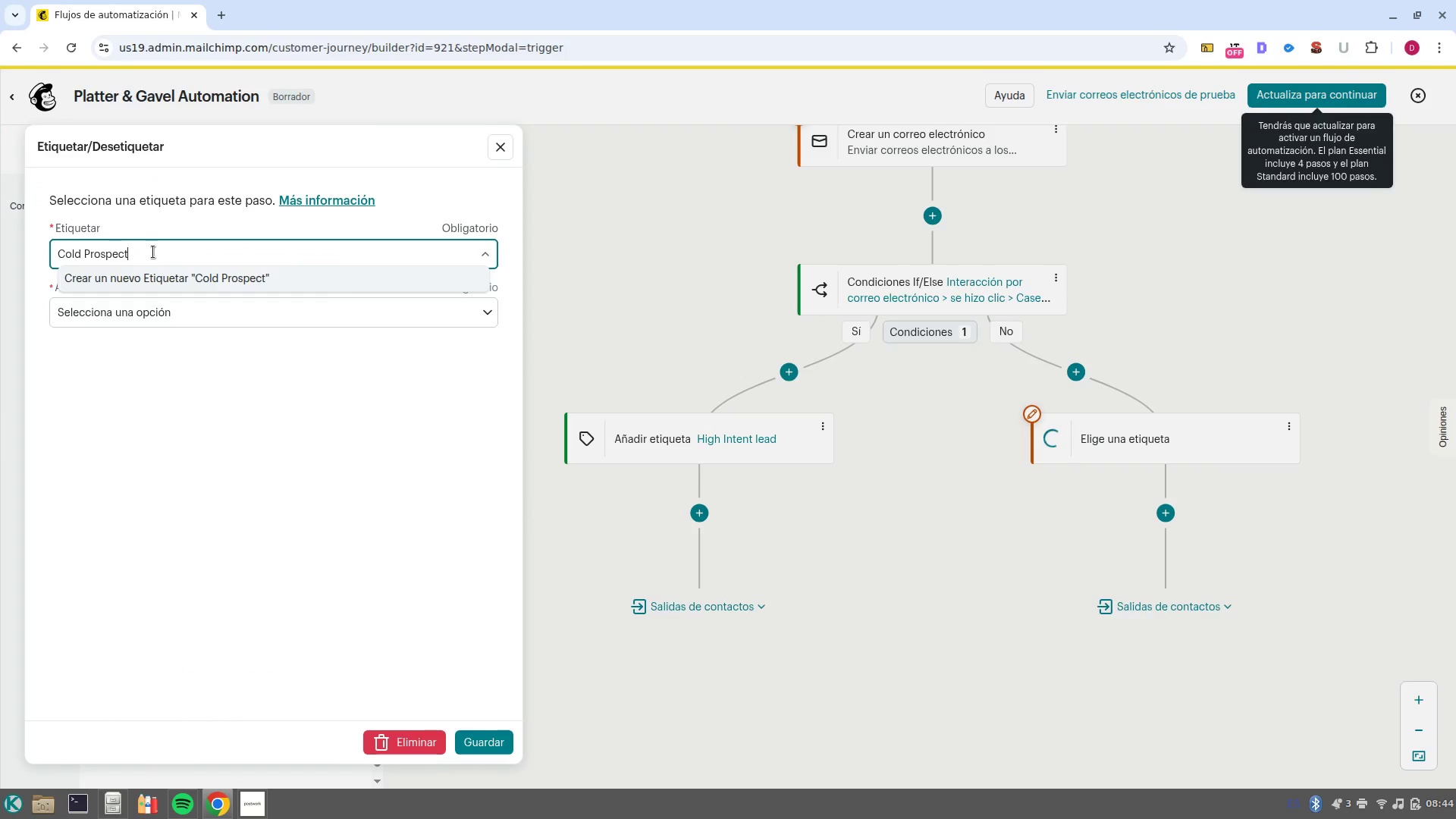 
left_click([175, 281])
 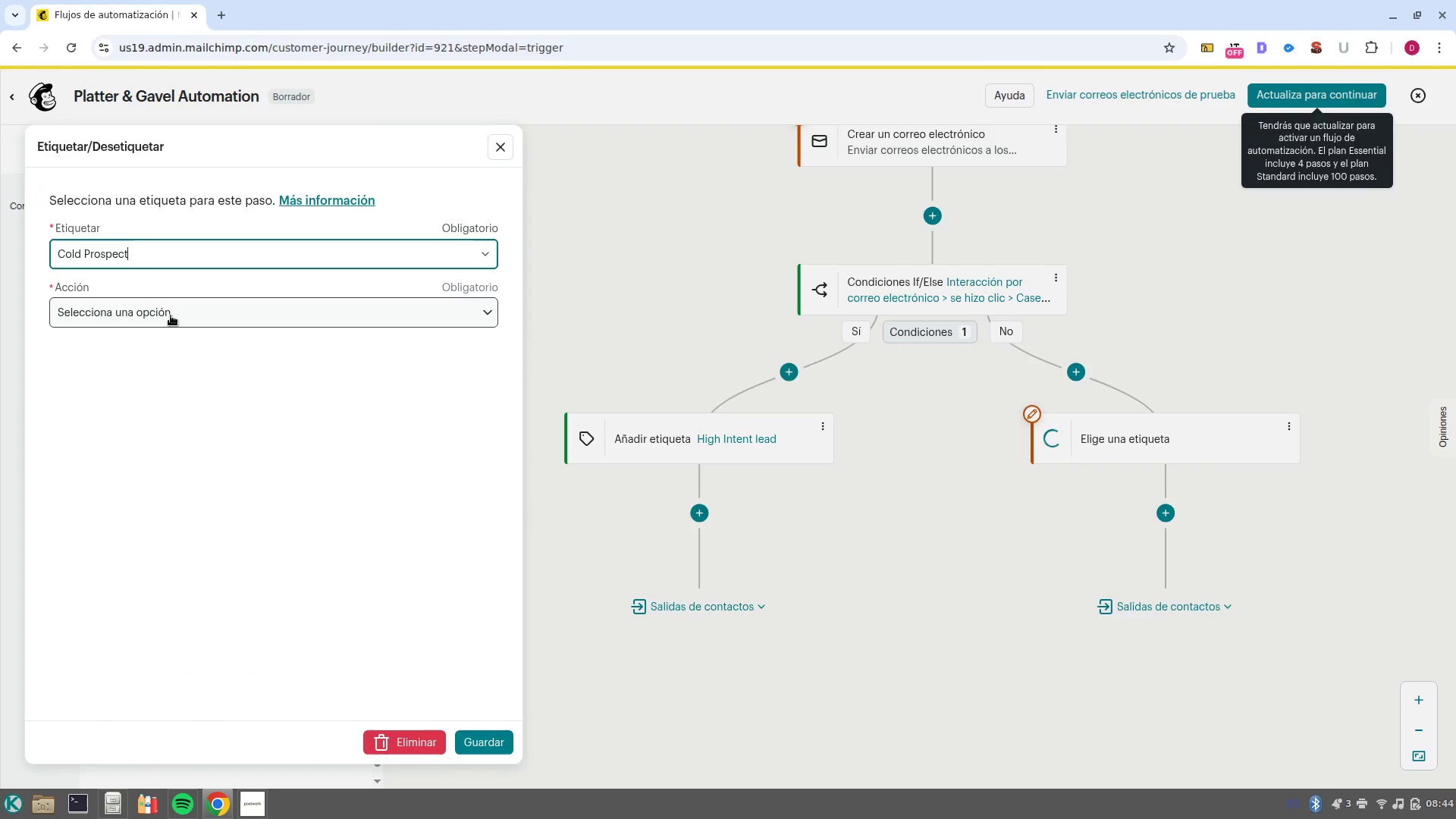 
left_click([171, 315])
 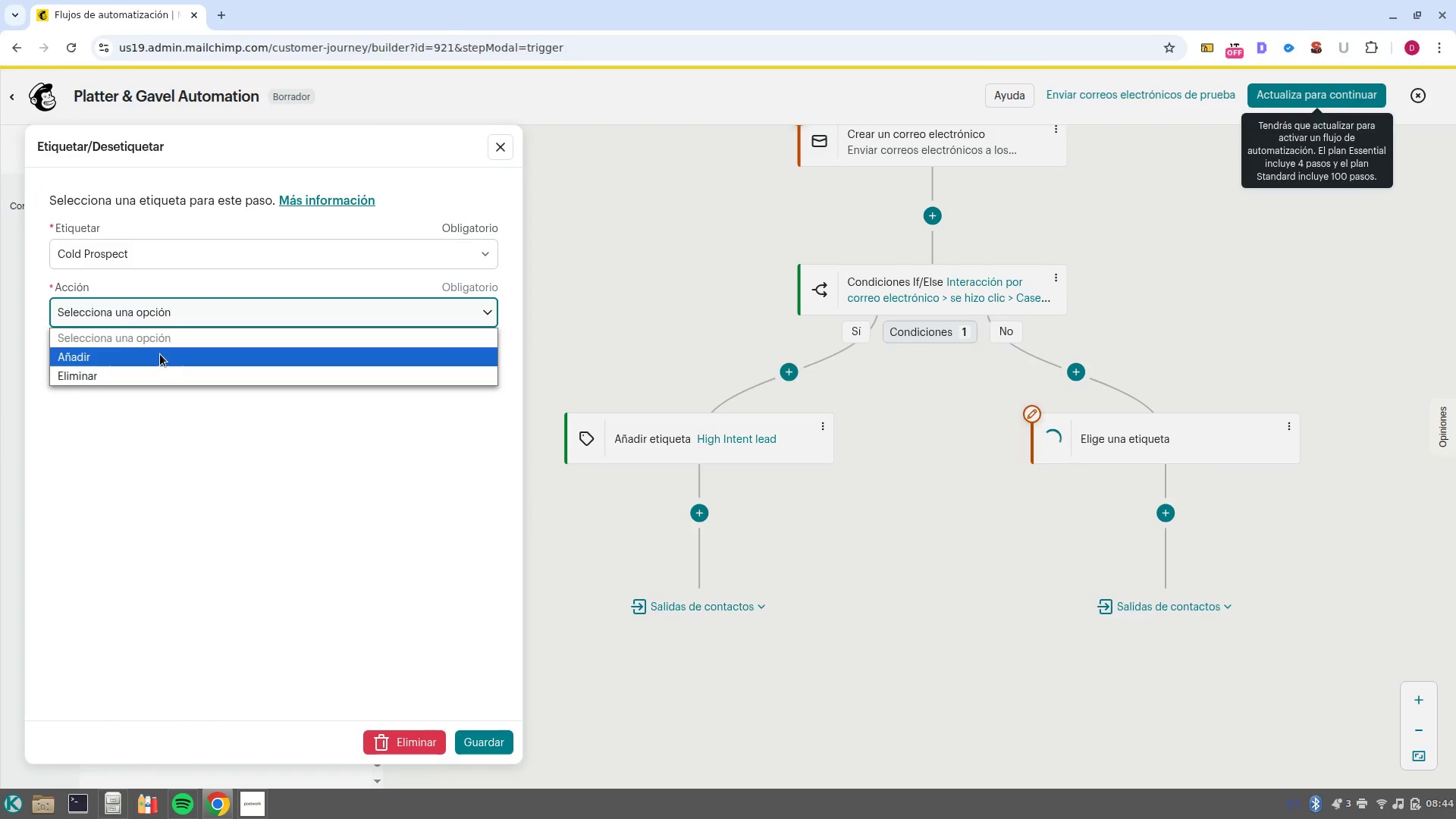 
left_click([160, 354])
 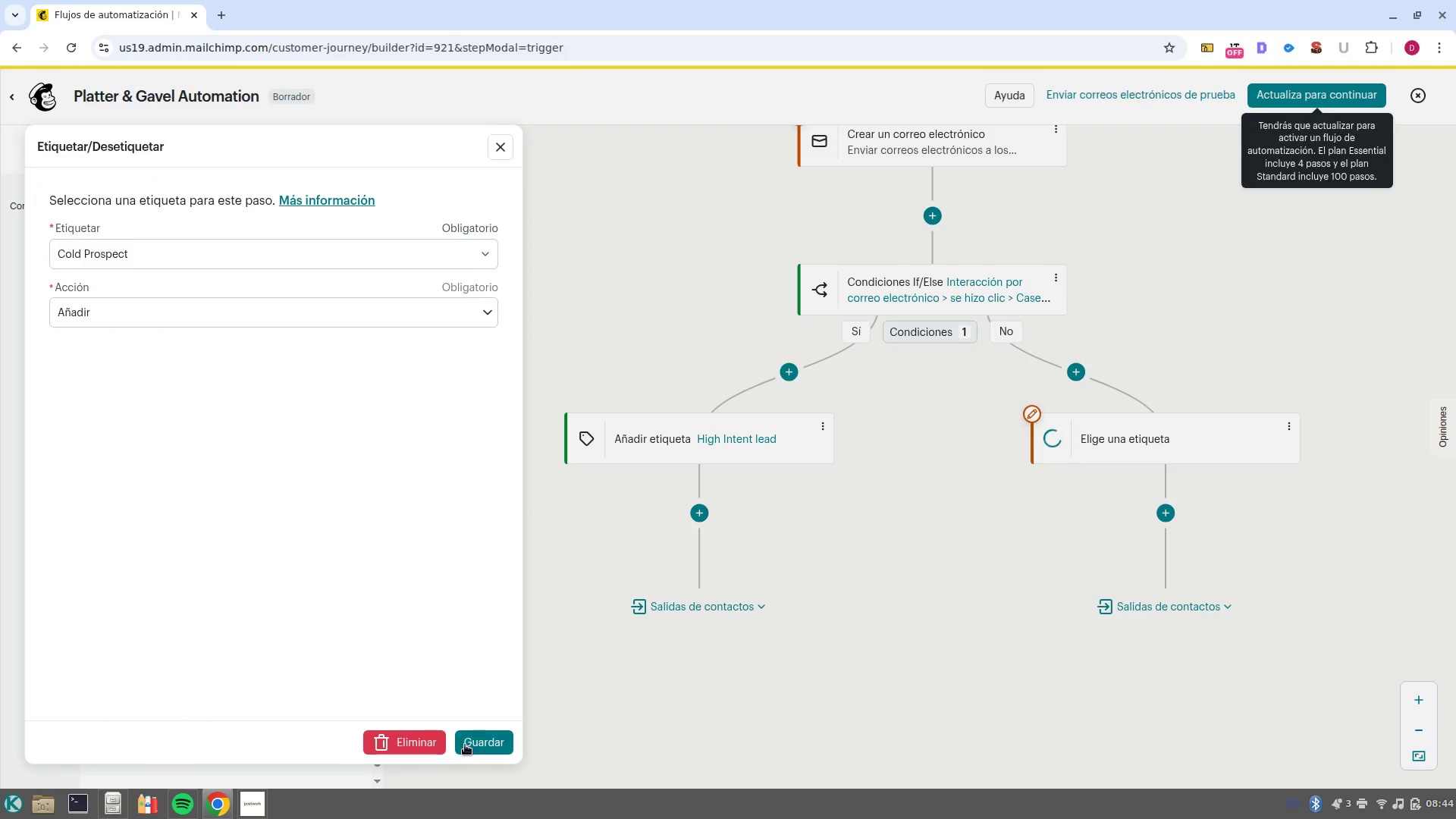 
left_click([465, 745])
 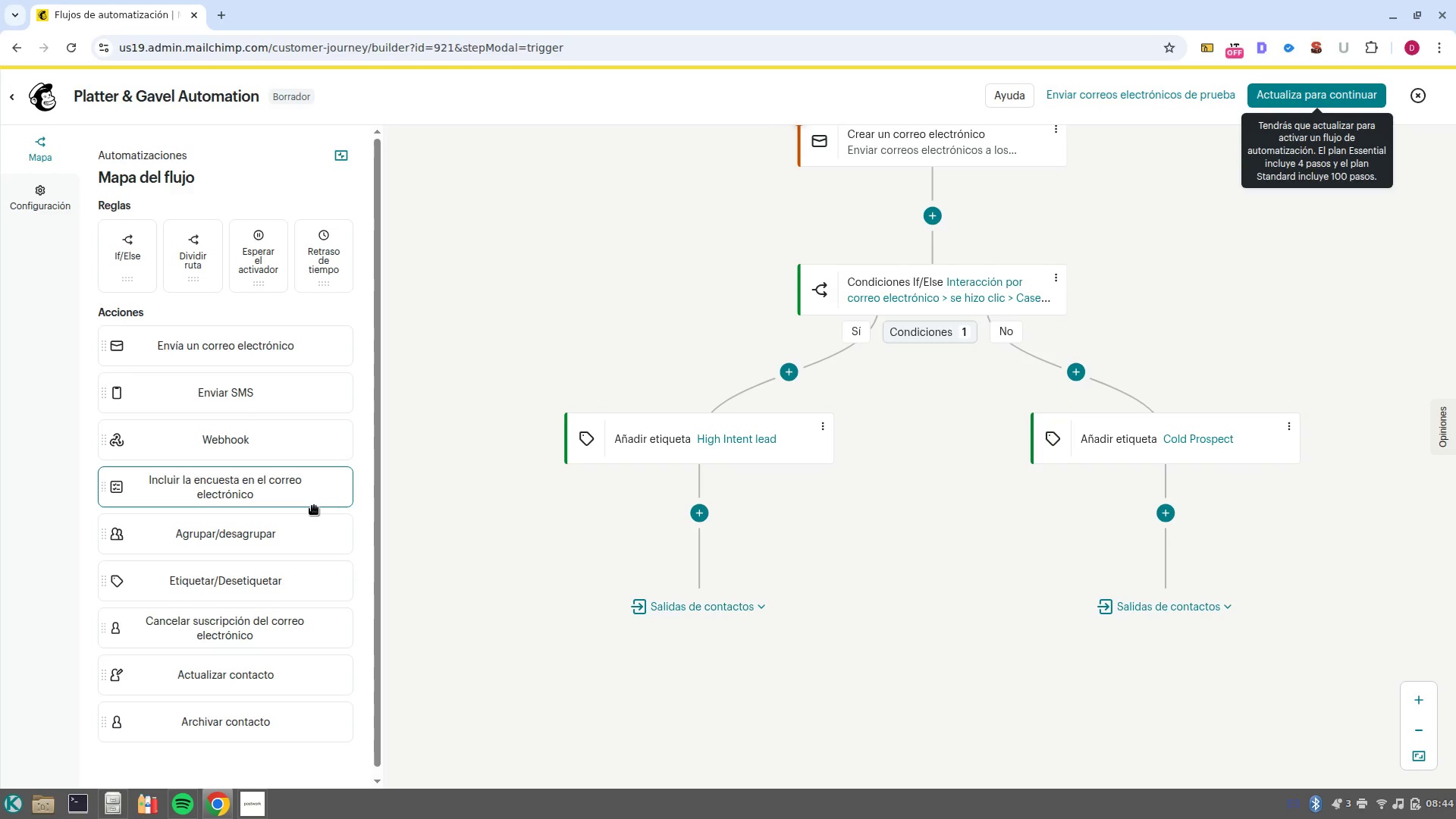 
wait(16.22)
 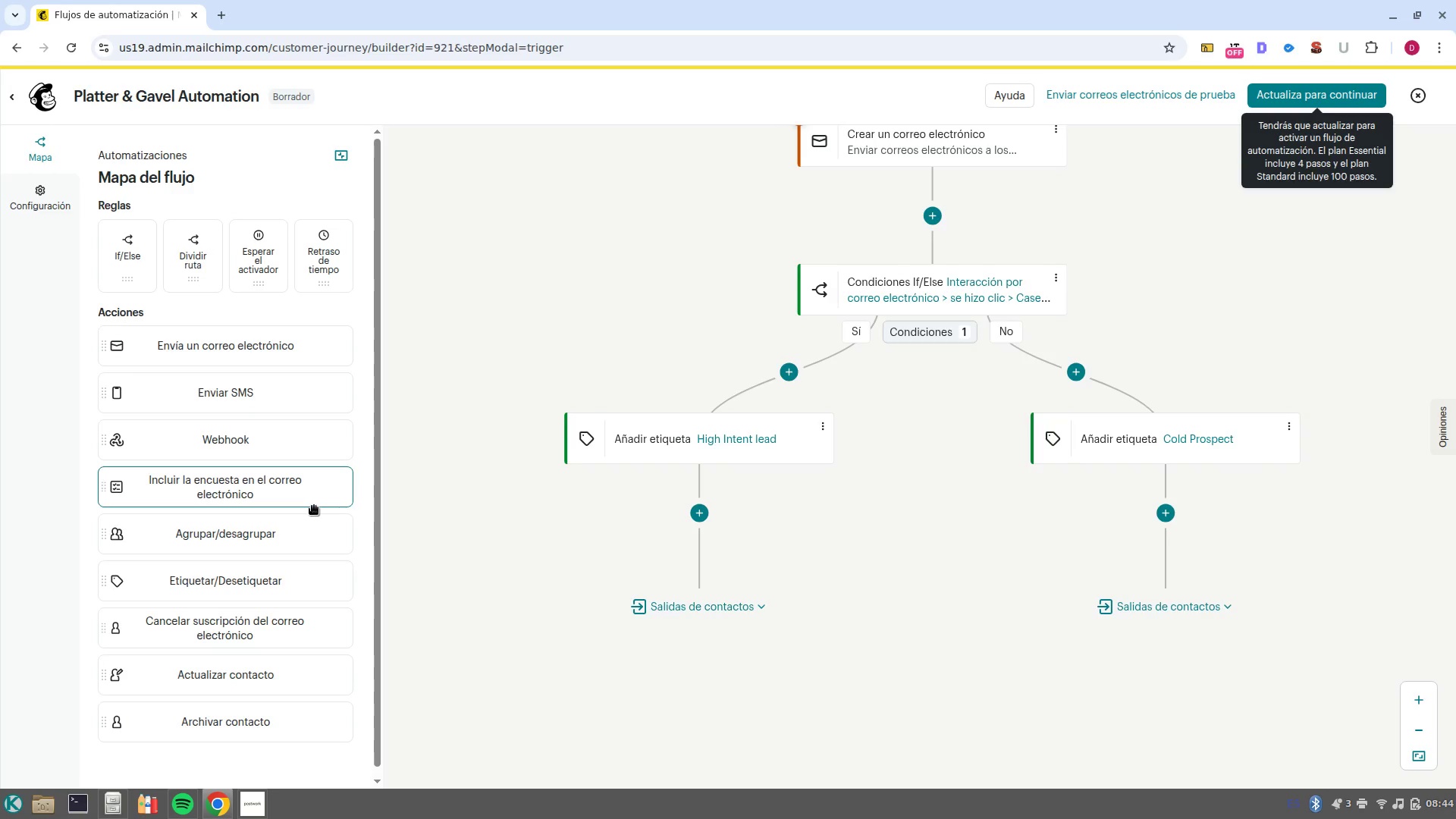 
left_click([254, 808])